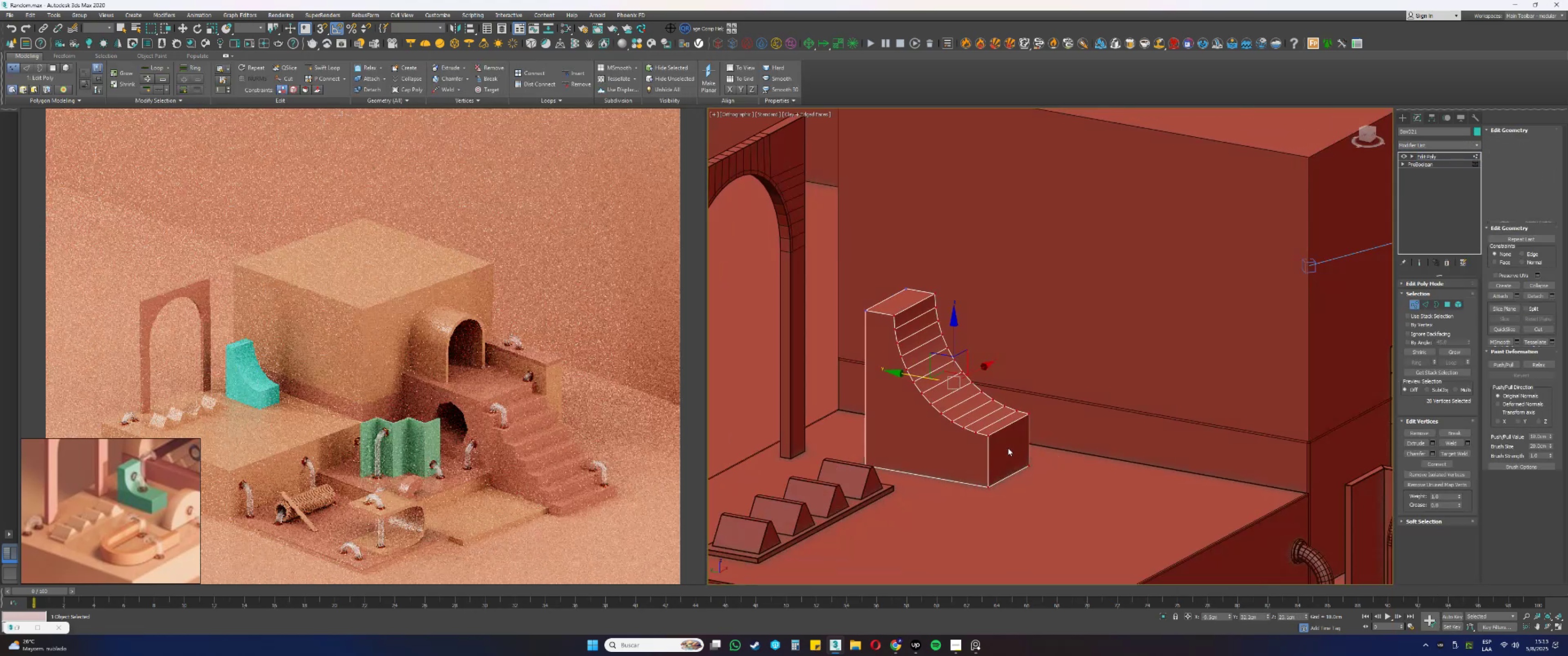 
left_click([1009, 448])
 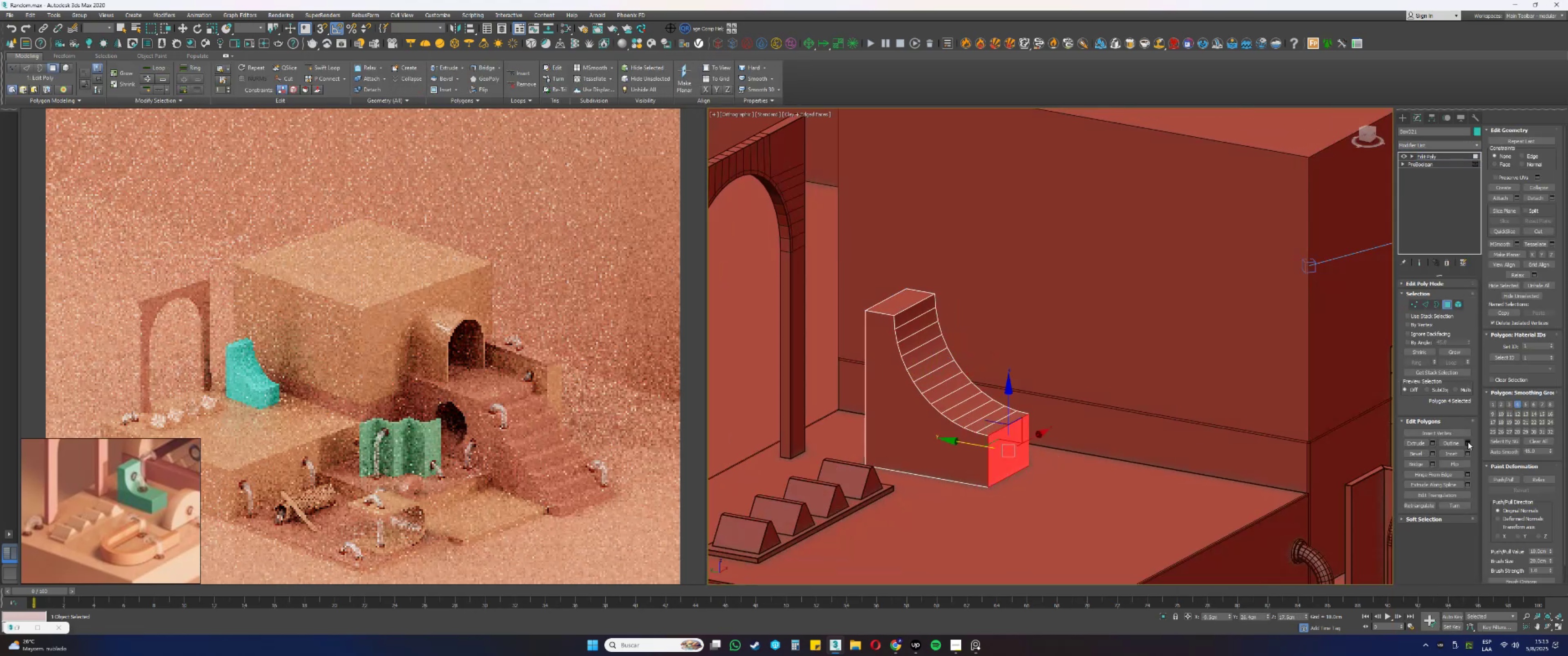 
left_click([1409, 443])
 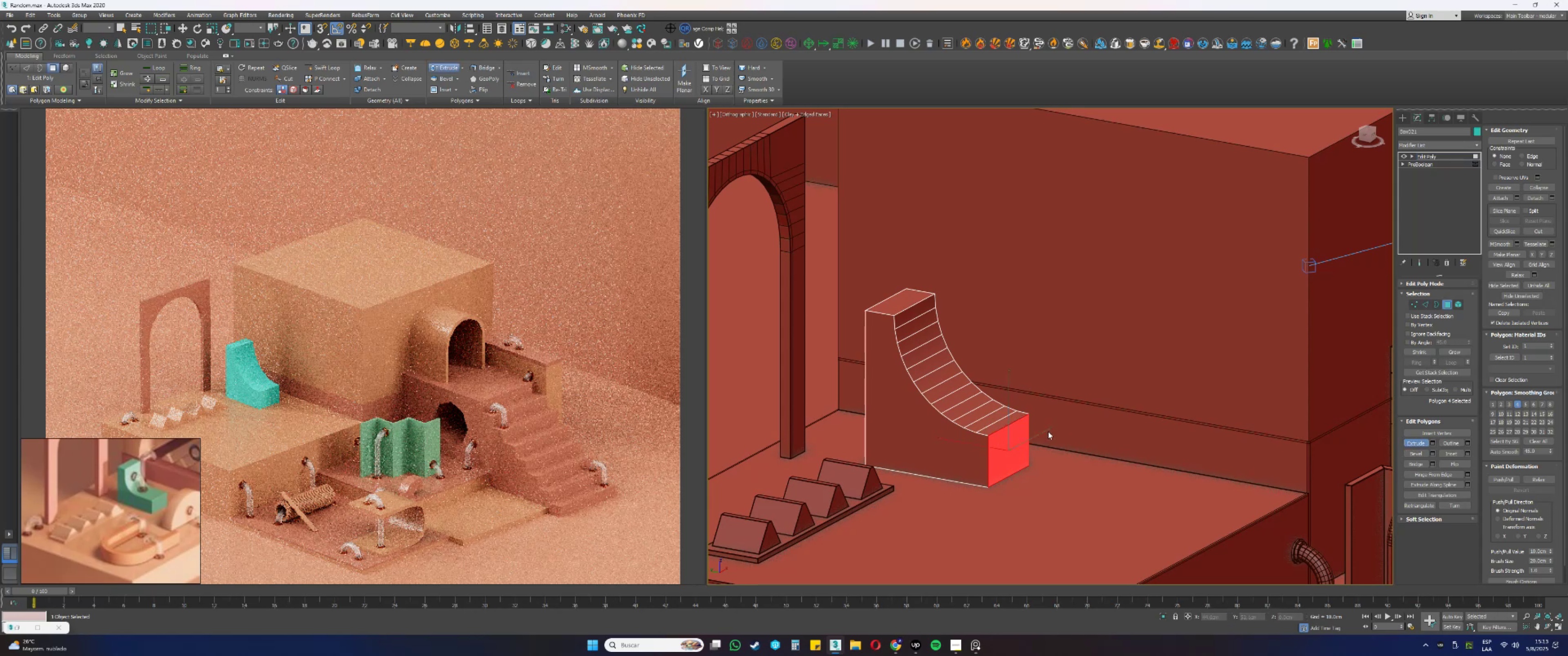 
left_click_drag(start_coordinate=[1012, 445], to_coordinate=[1022, 403])
 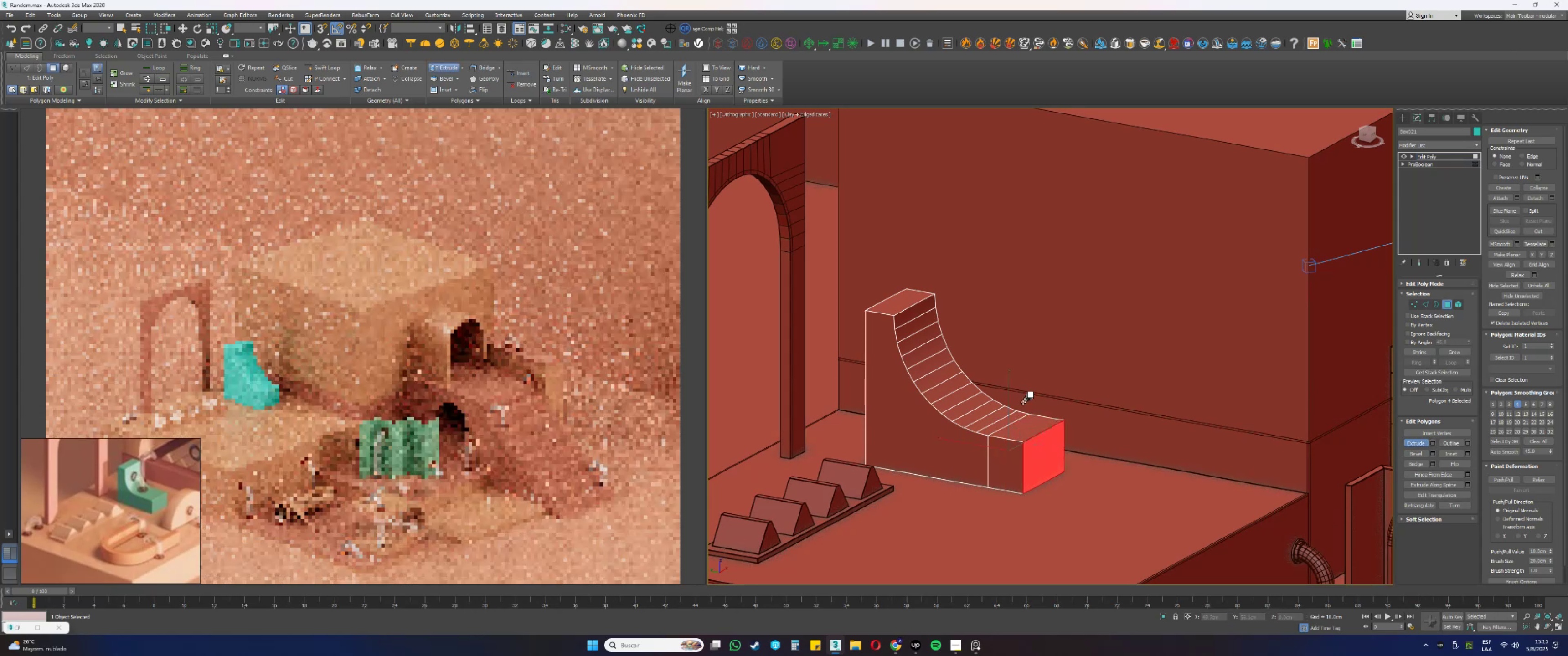 
right_click([1023, 400])
 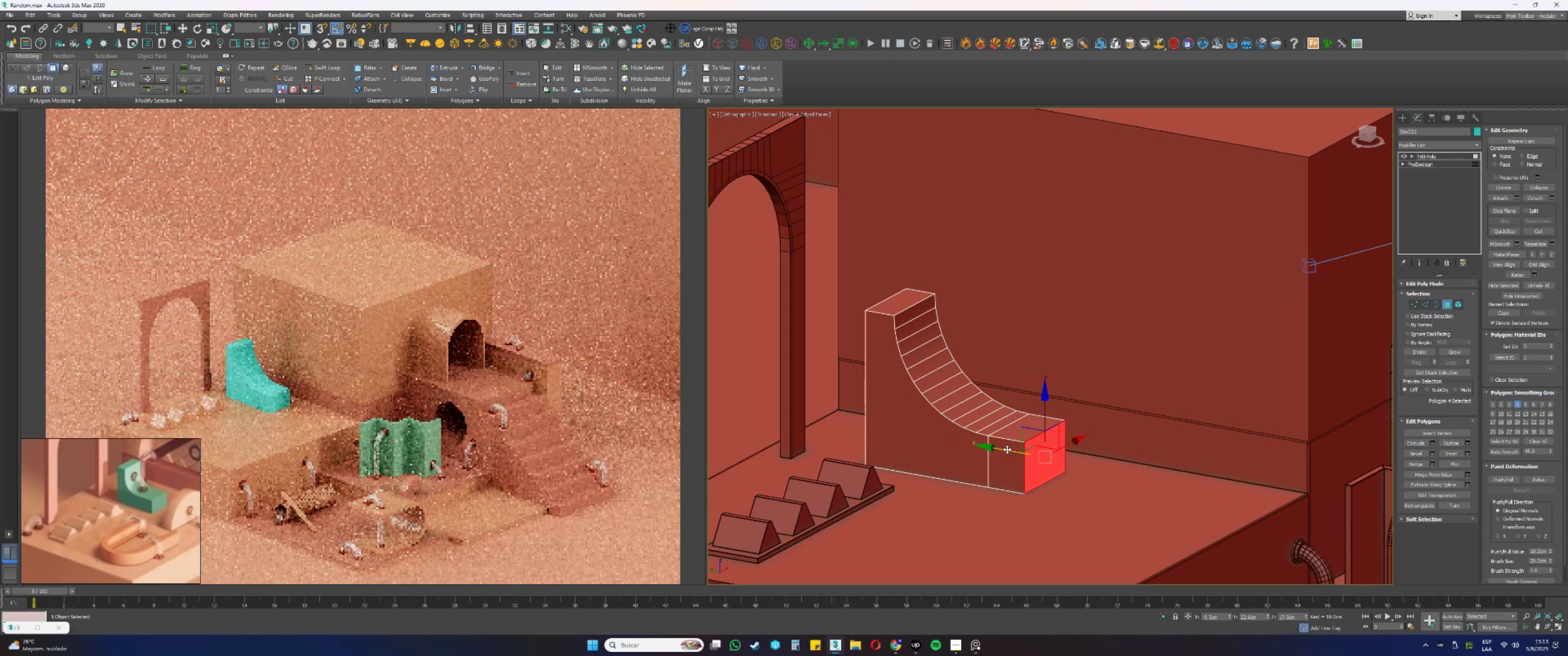 
left_click_drag(start_coordinate=[1002, 450], to_coordinate=[1052, 462])
 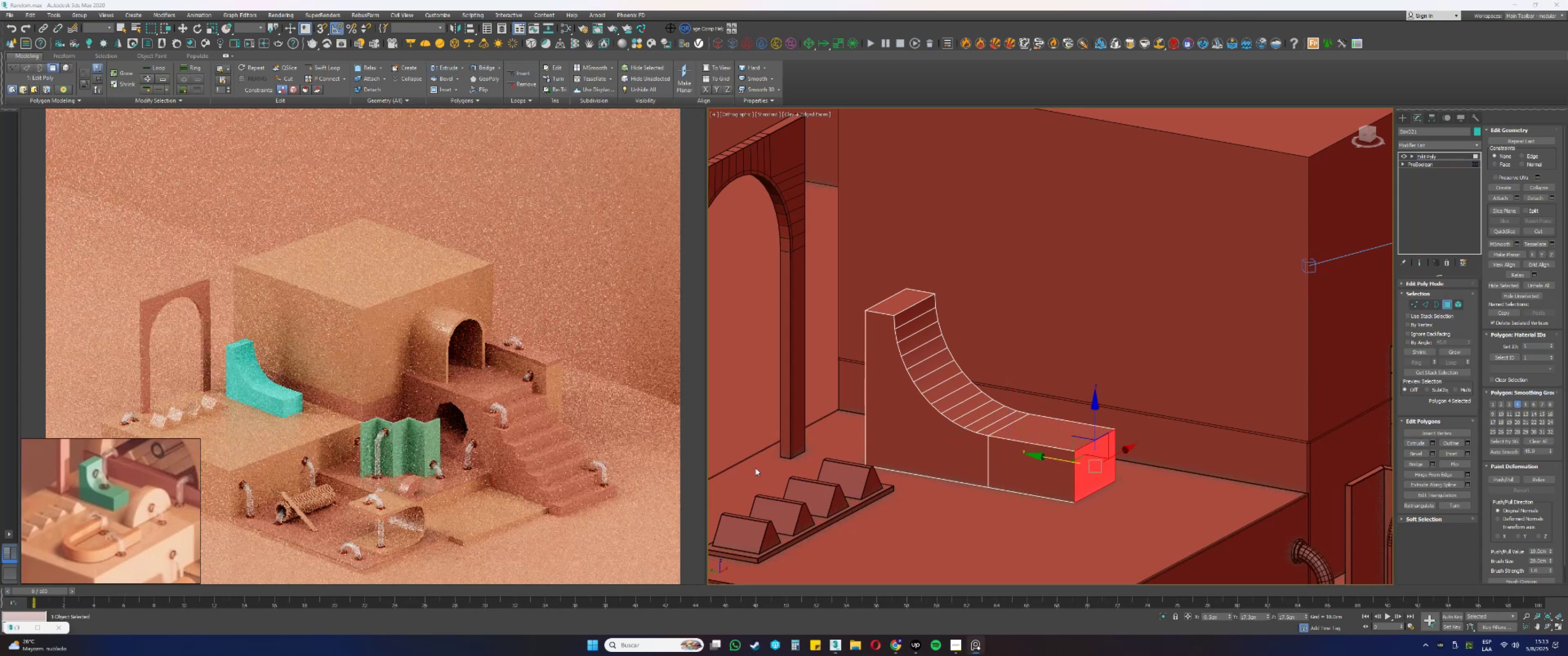 
key(Alt+AltLeft)
 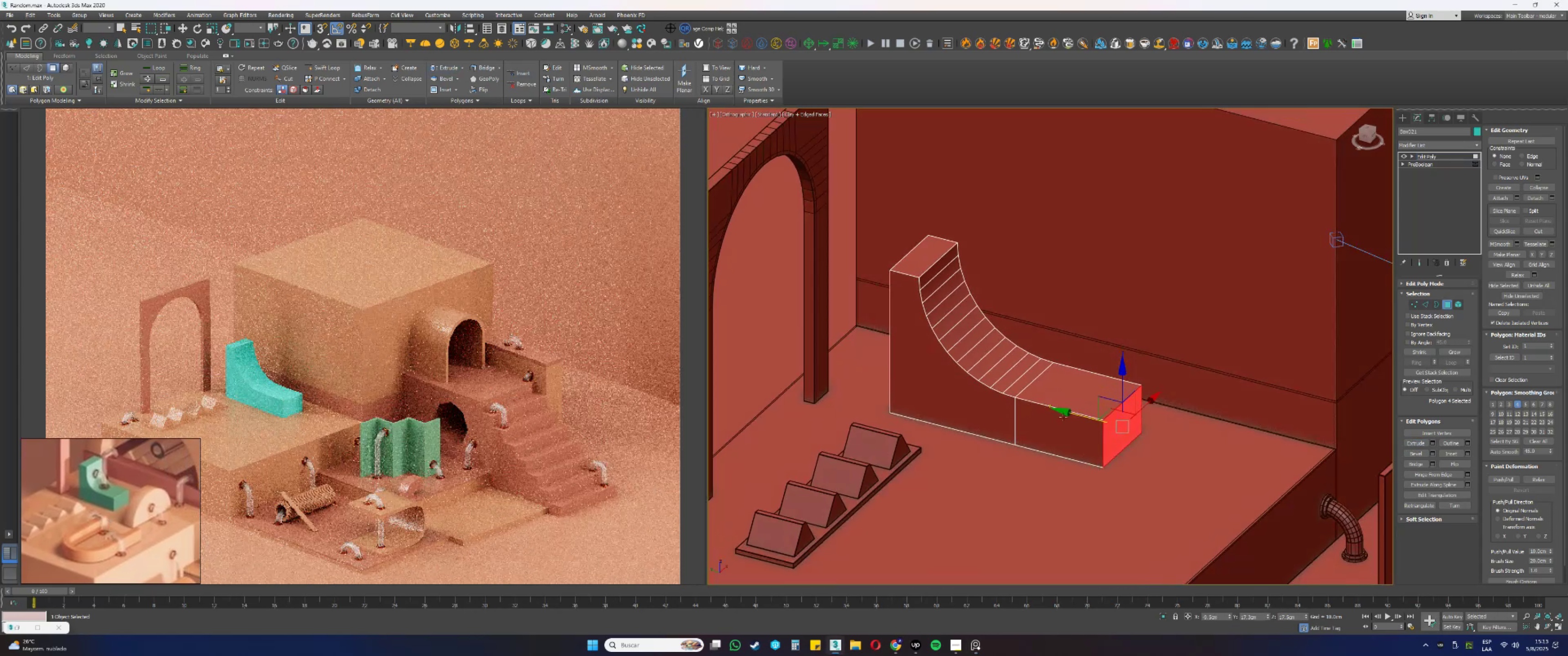 
left_click_drag(start_coordinate=[1071, 413], to_coordinate=[1053, 410])
 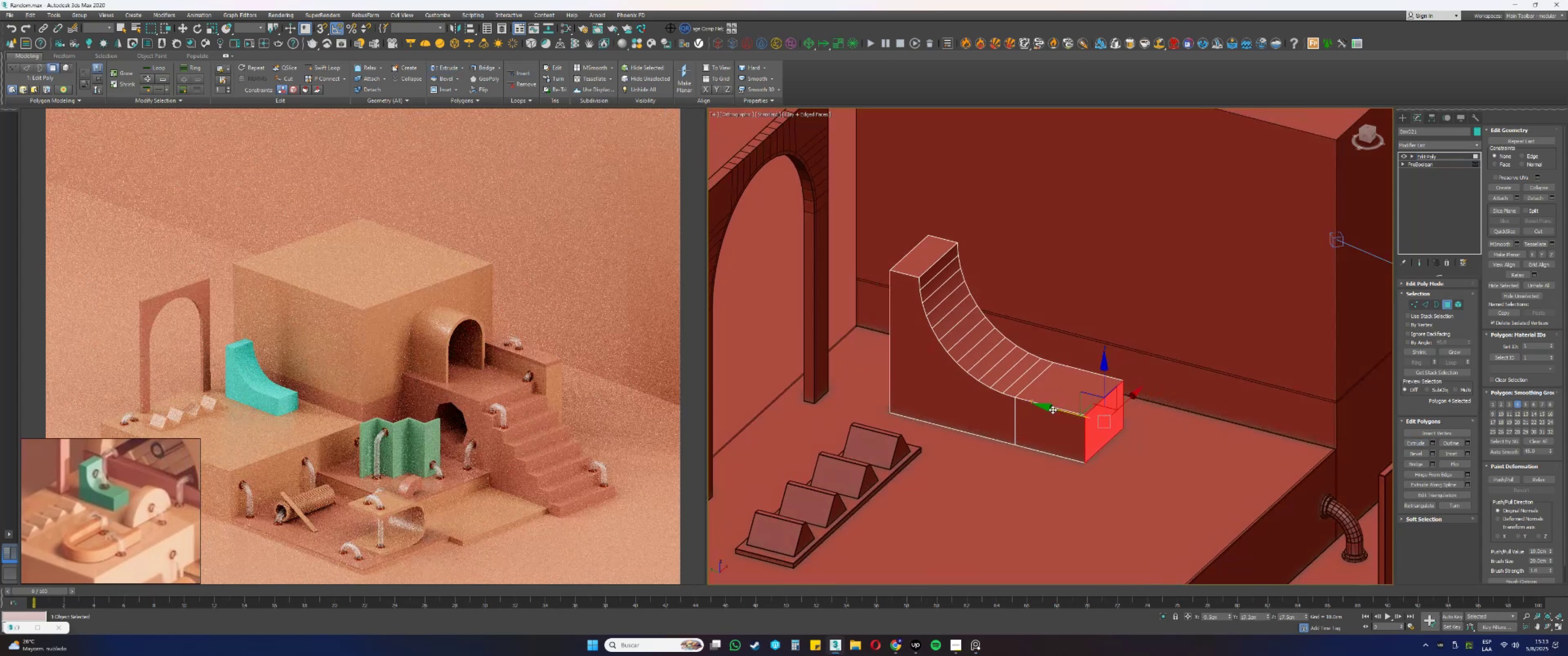 
key(4)
 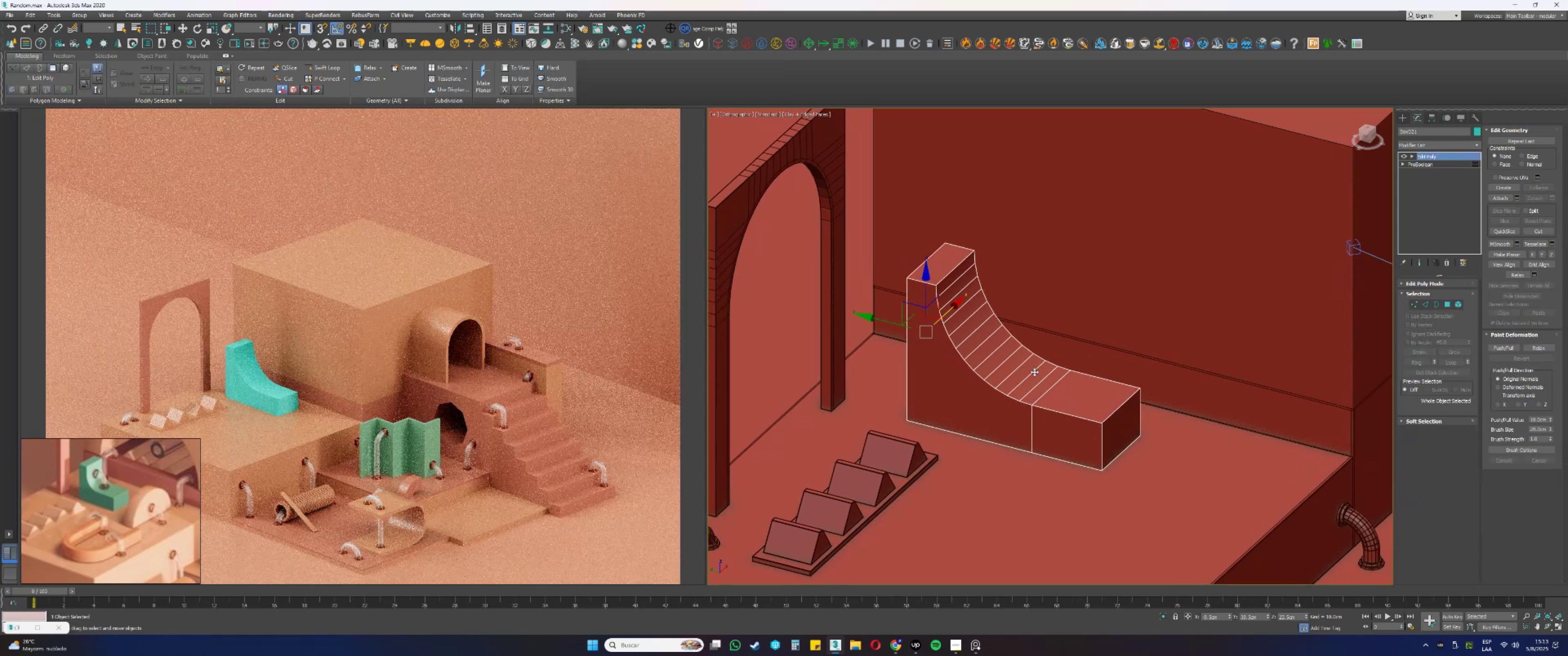 
type(4q)
 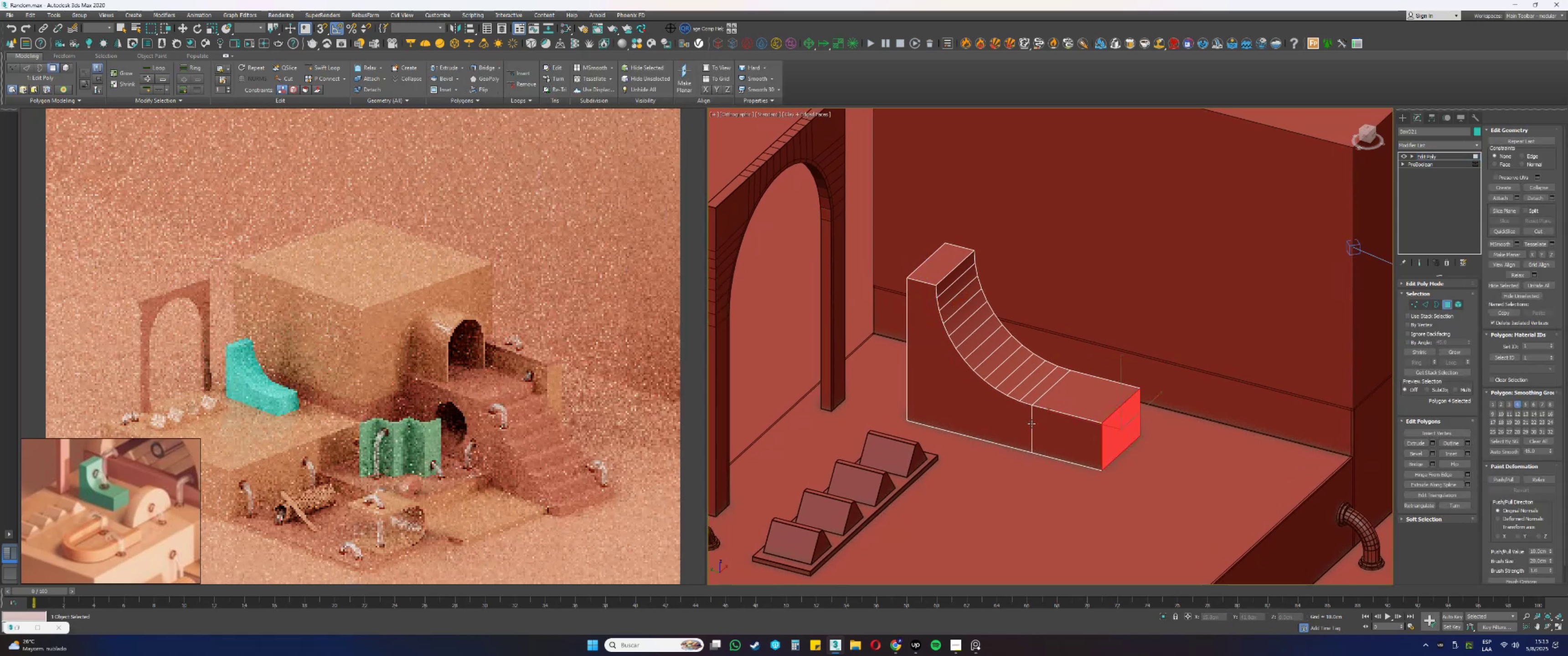 
left_click([1045, 426])
 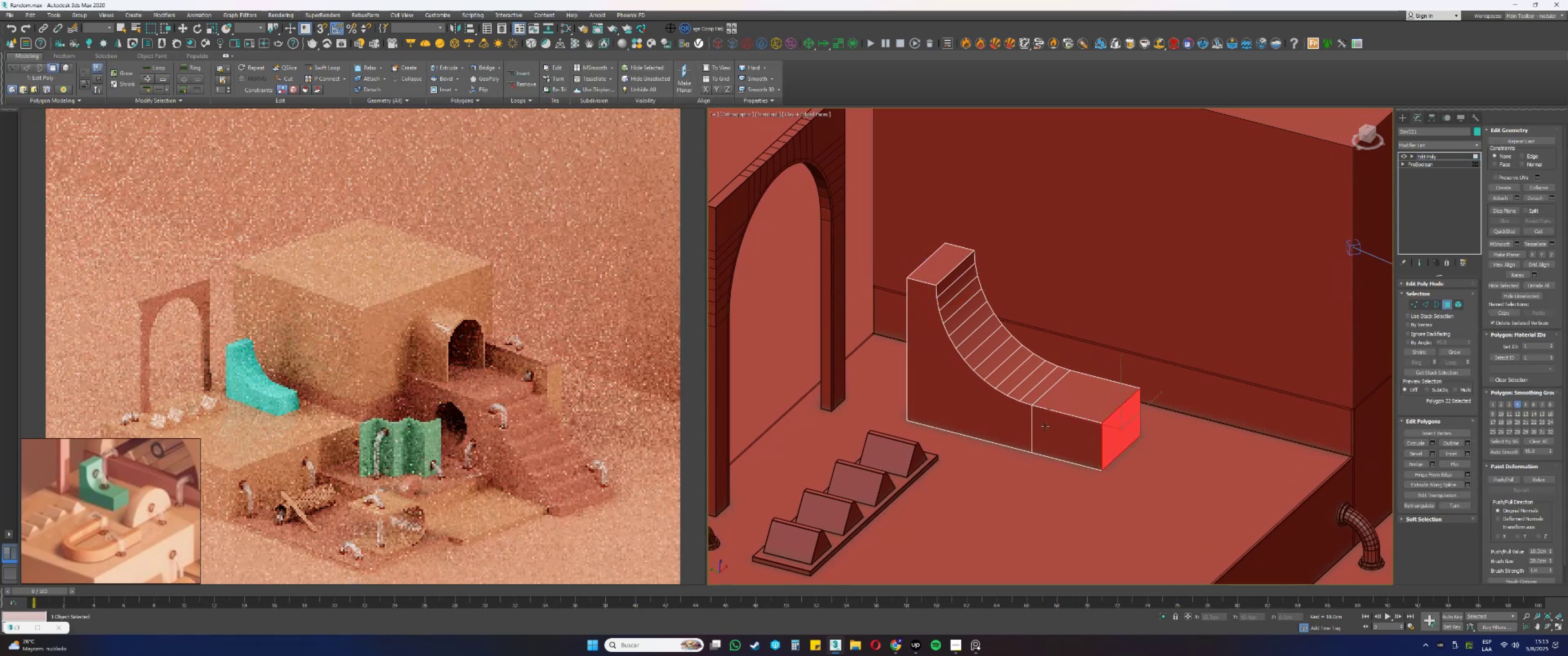 
key(Control+ControlLeft)
 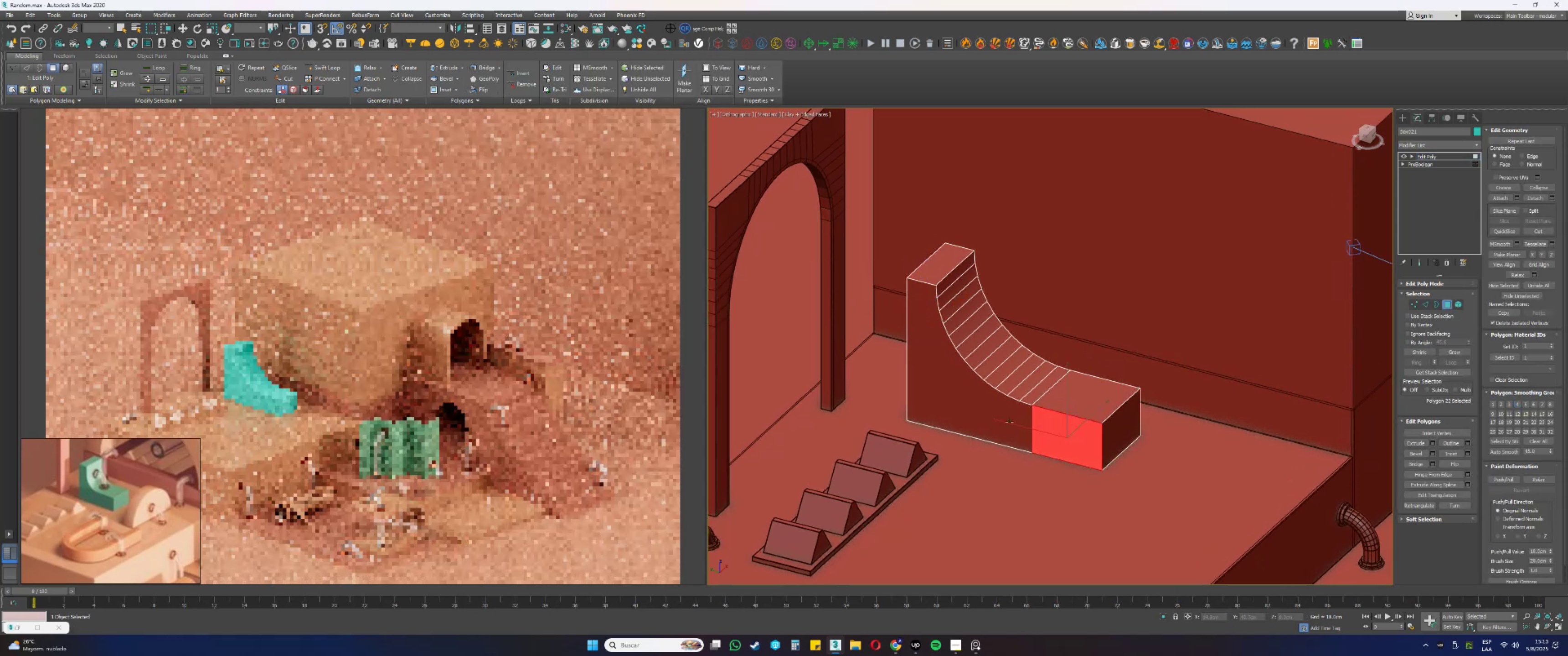 
double_click([1003, 420])
 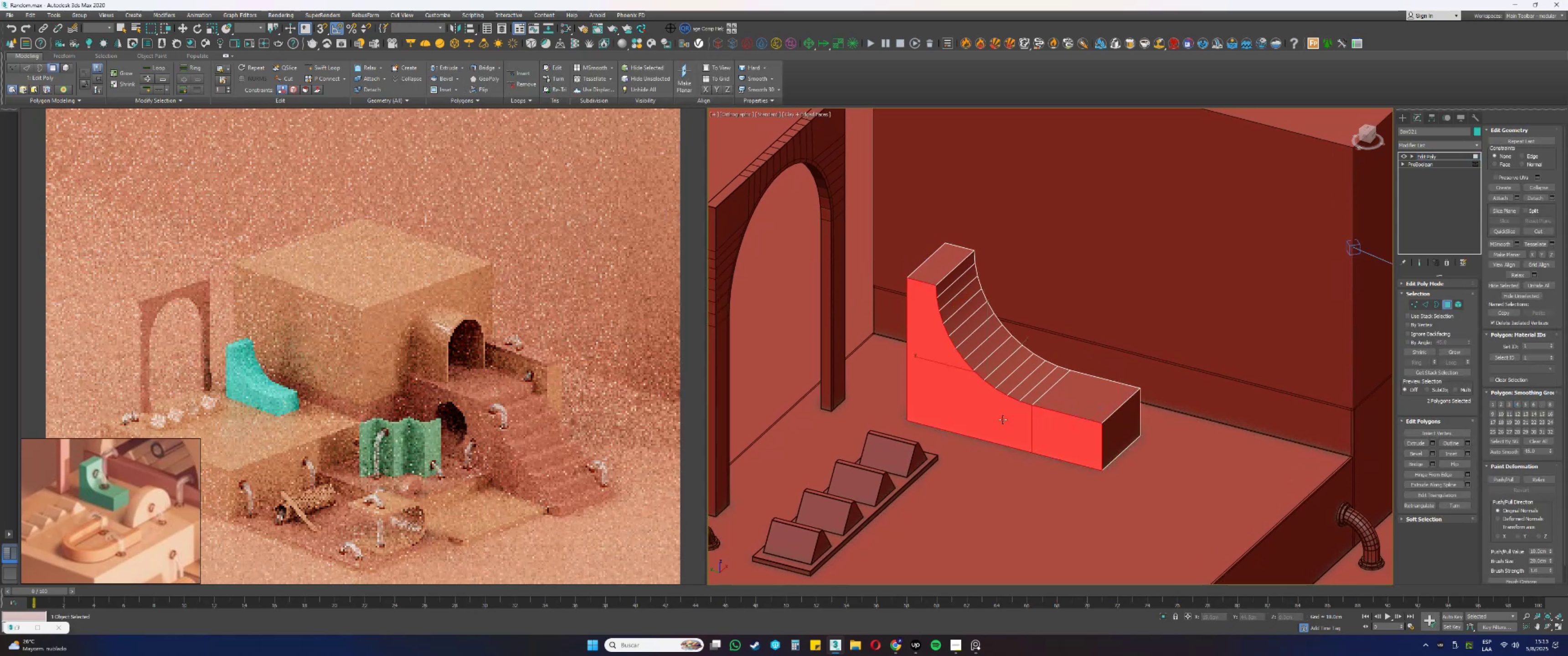 
hold_key(key=AltLeft, duration=0.34)
 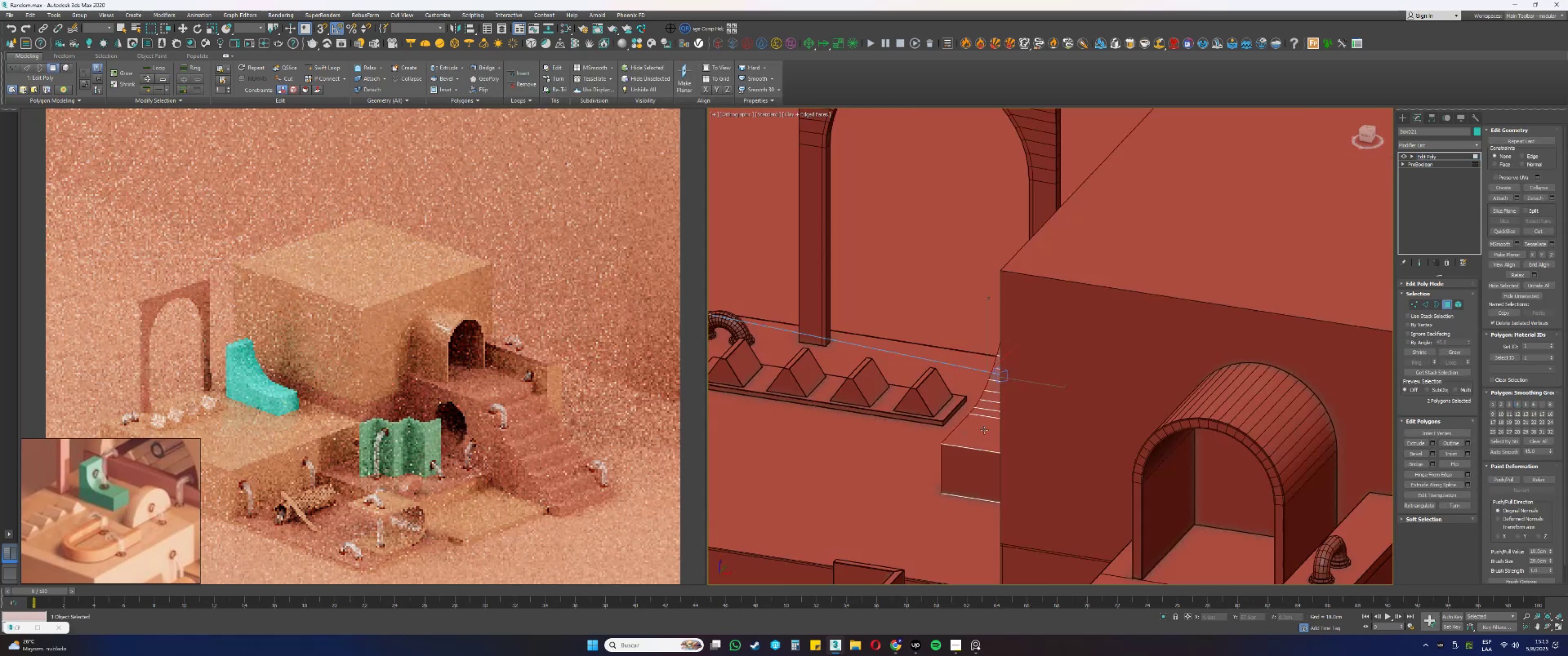 
key(F3)
 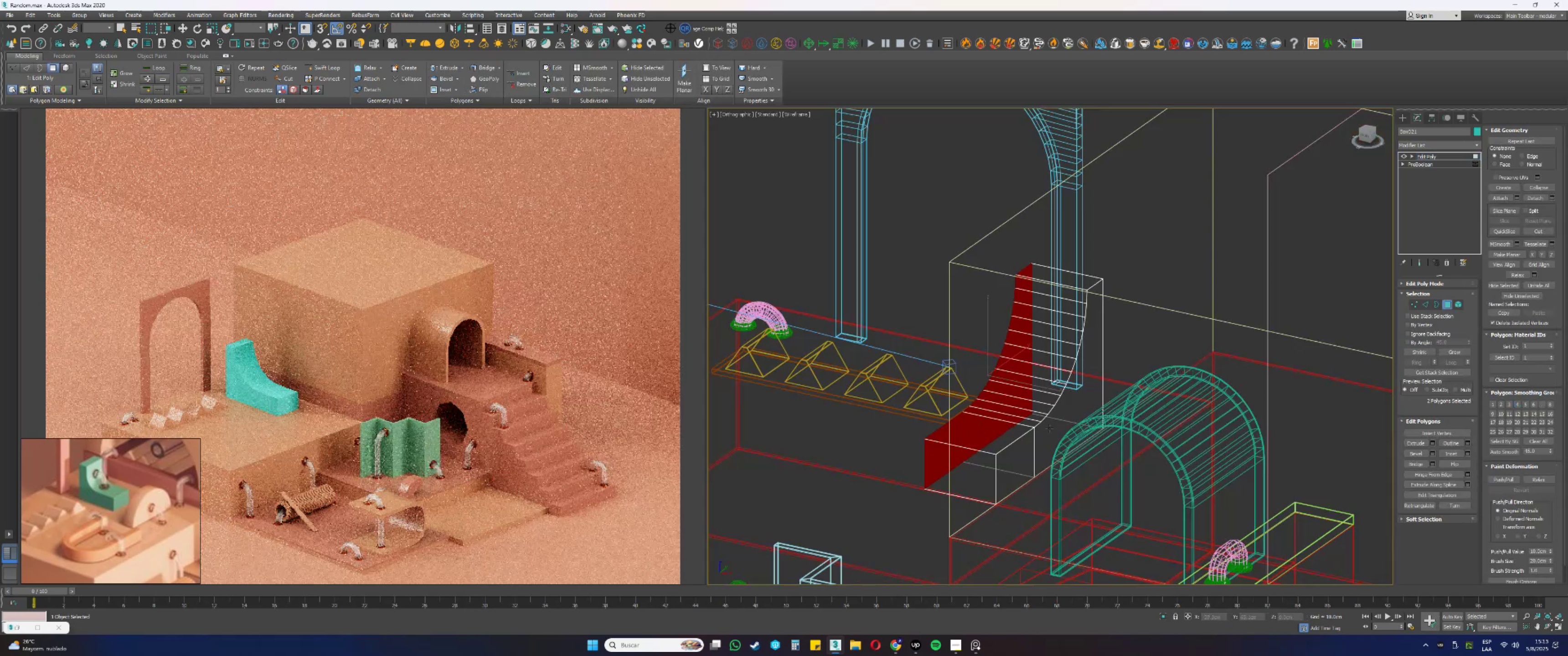 
hold_key(key=ControlLeft, duration=0.57)
double_click([1027, 447])
 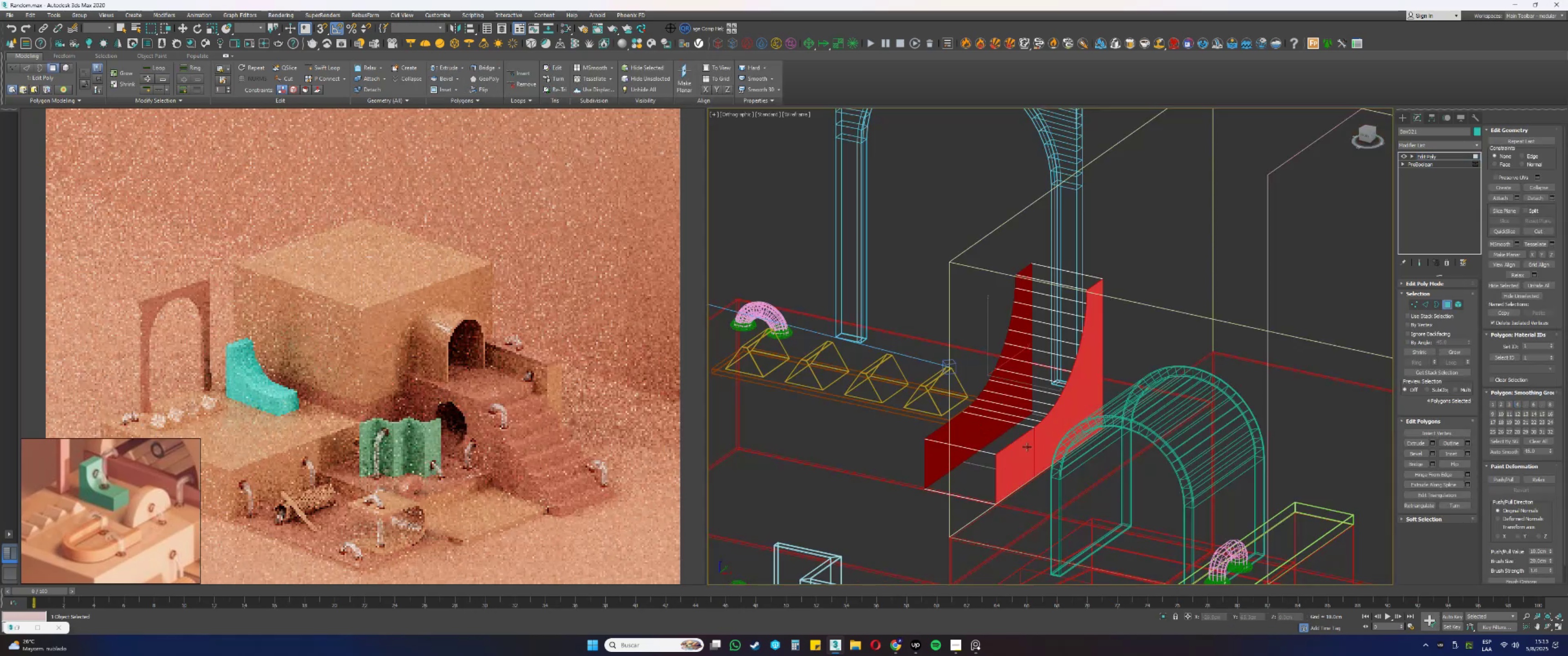 
hold_key(key=AltLeft, duration=0.41)
 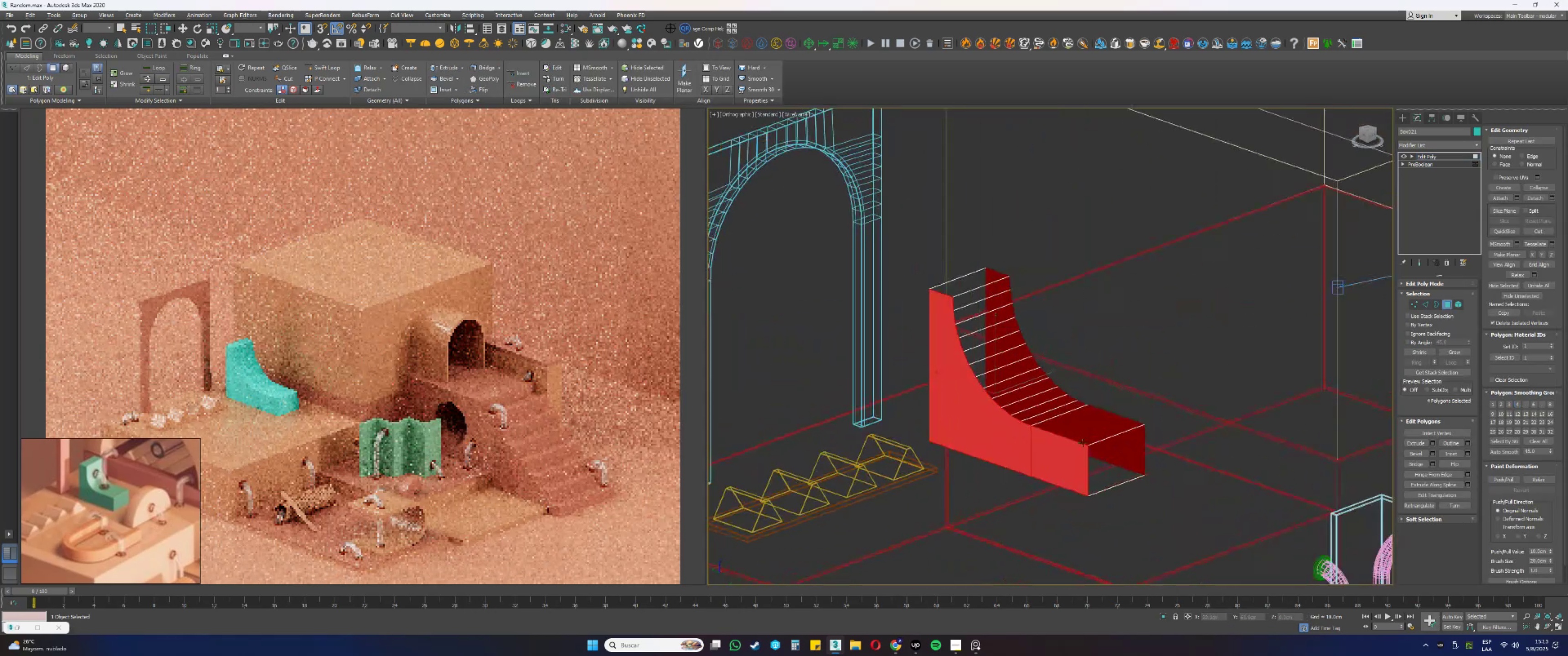 
key(F3)
 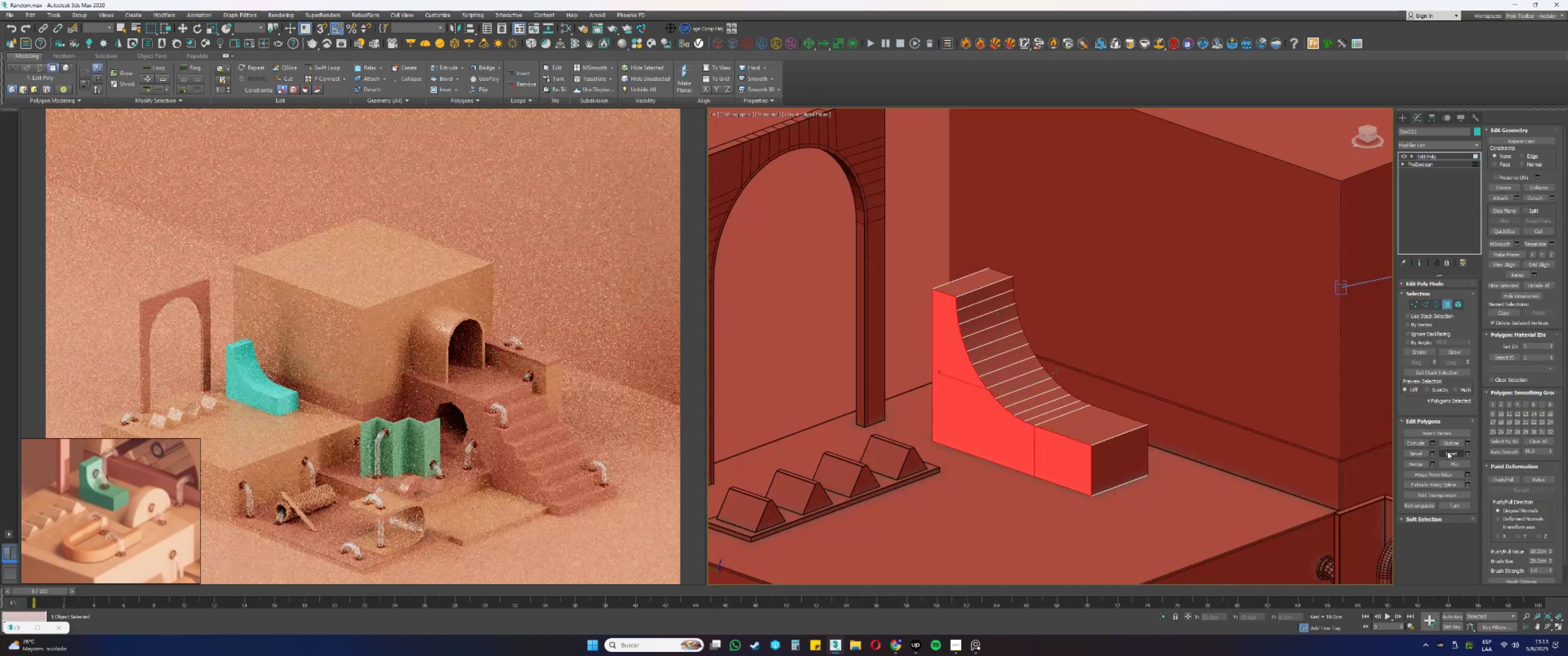 
scroll: coordinate [994, 428], scroll_direction: up, amount: 2.0
 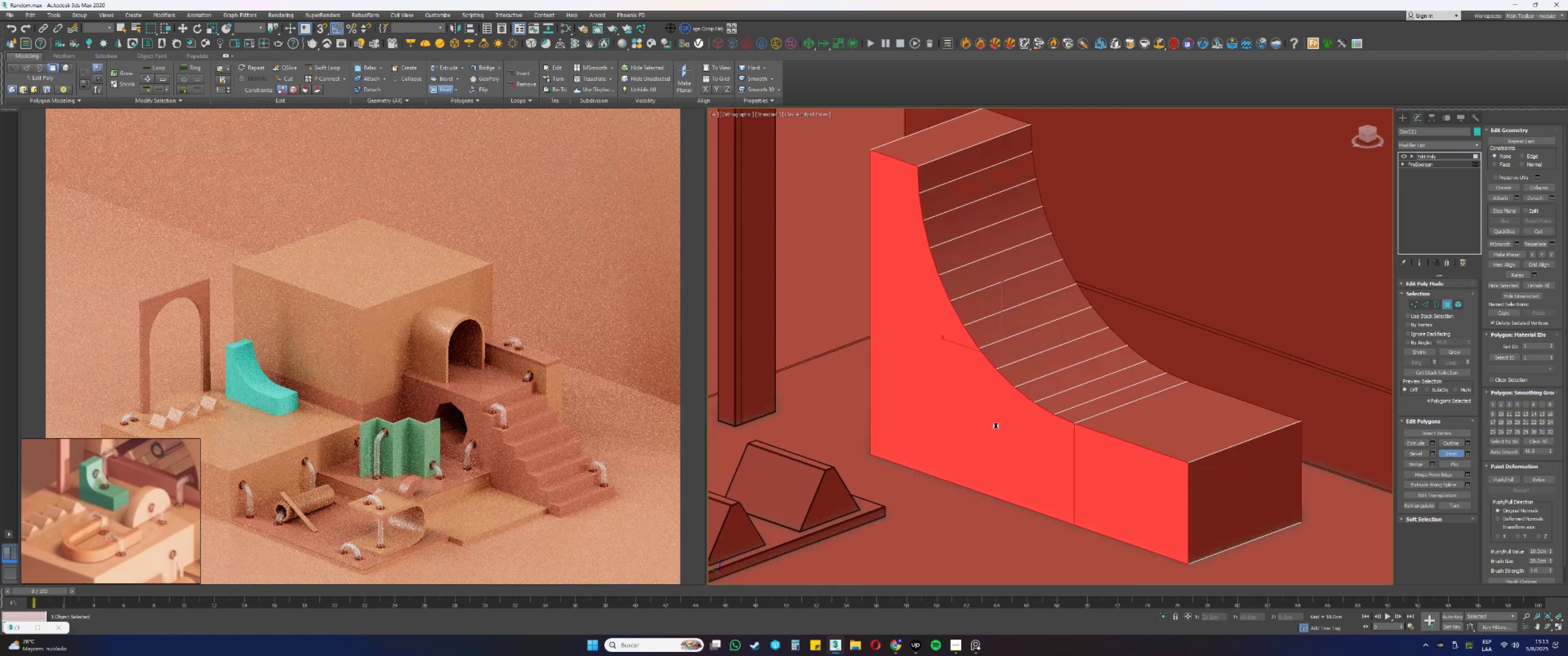 
left_click_drag(start_coordinate=[1010, 418], to_coordinate=[1007, 430])
 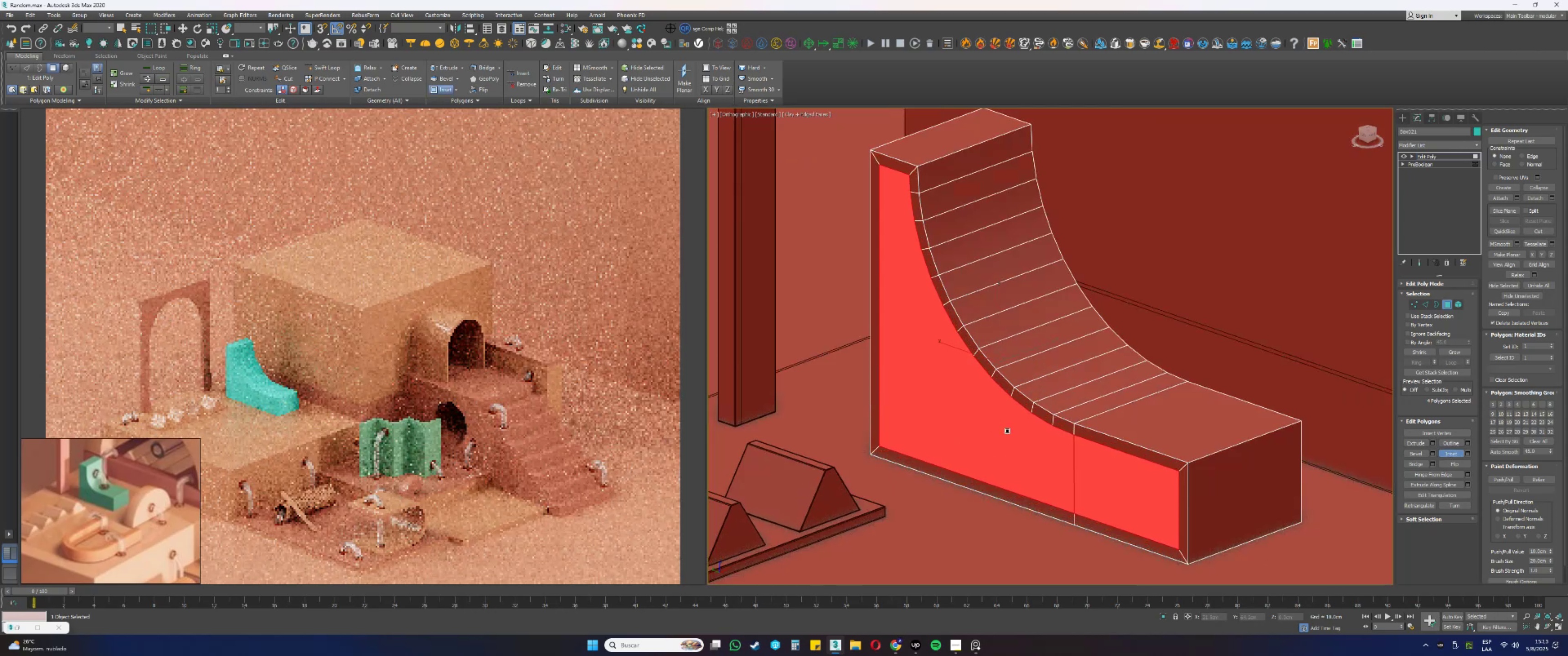 
right_click([1011, 421])
 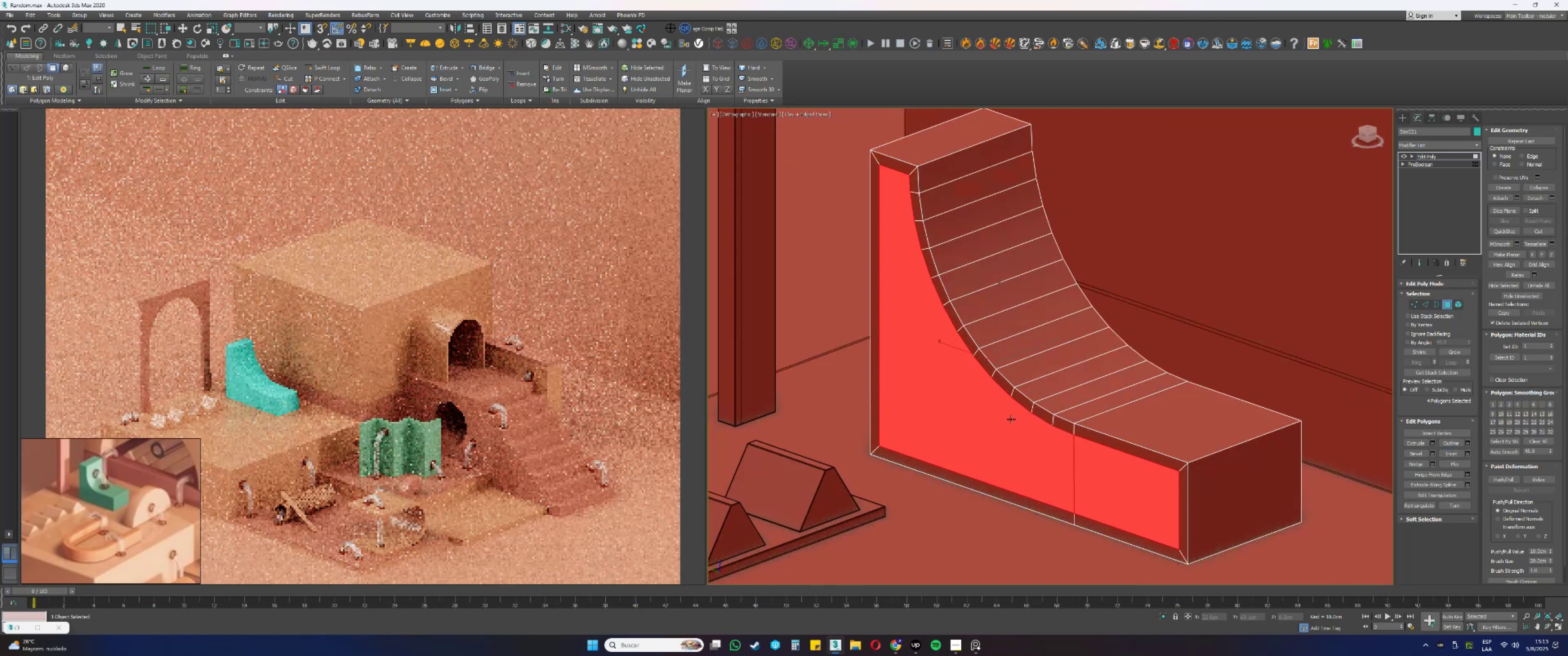 
scroll: coordinate [1011, 419], scroll_direction: down, amount: 1.0
 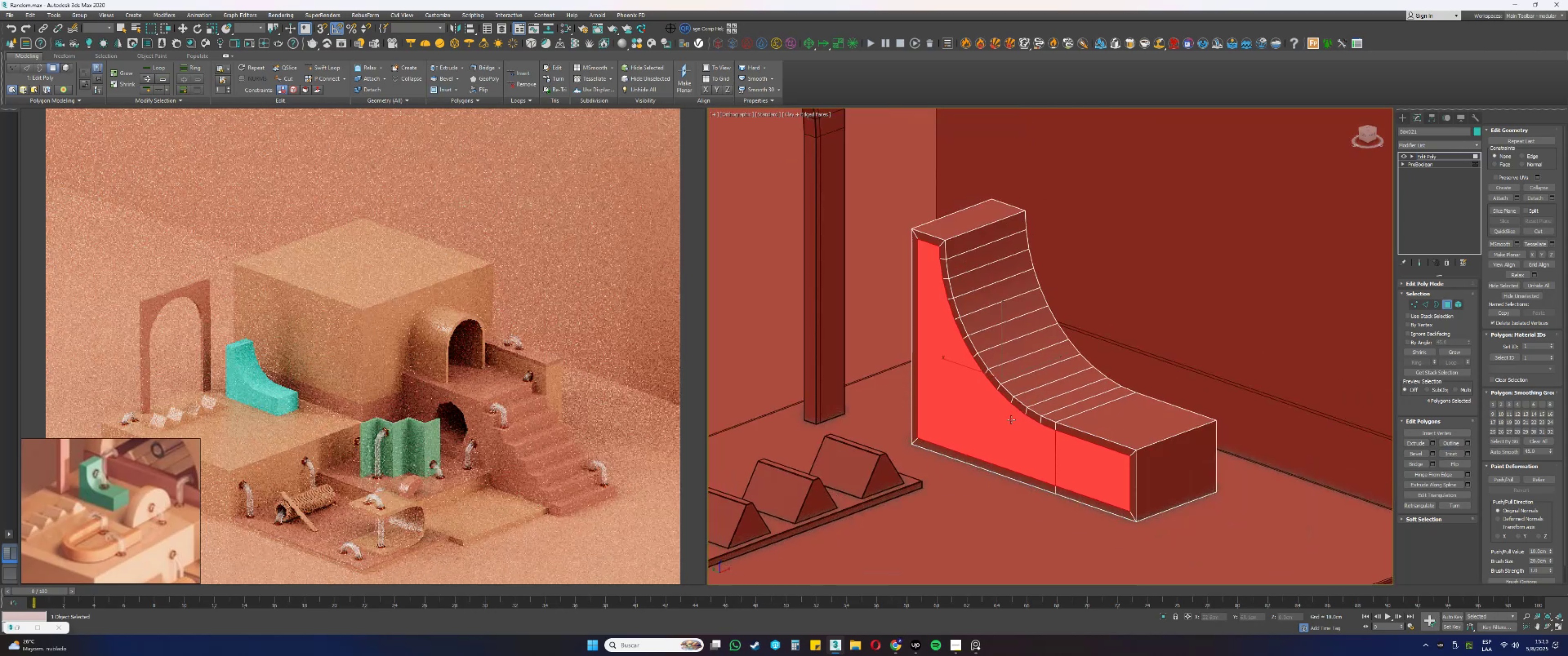 
hold_key(key=AltLeft, duration=0.35)
 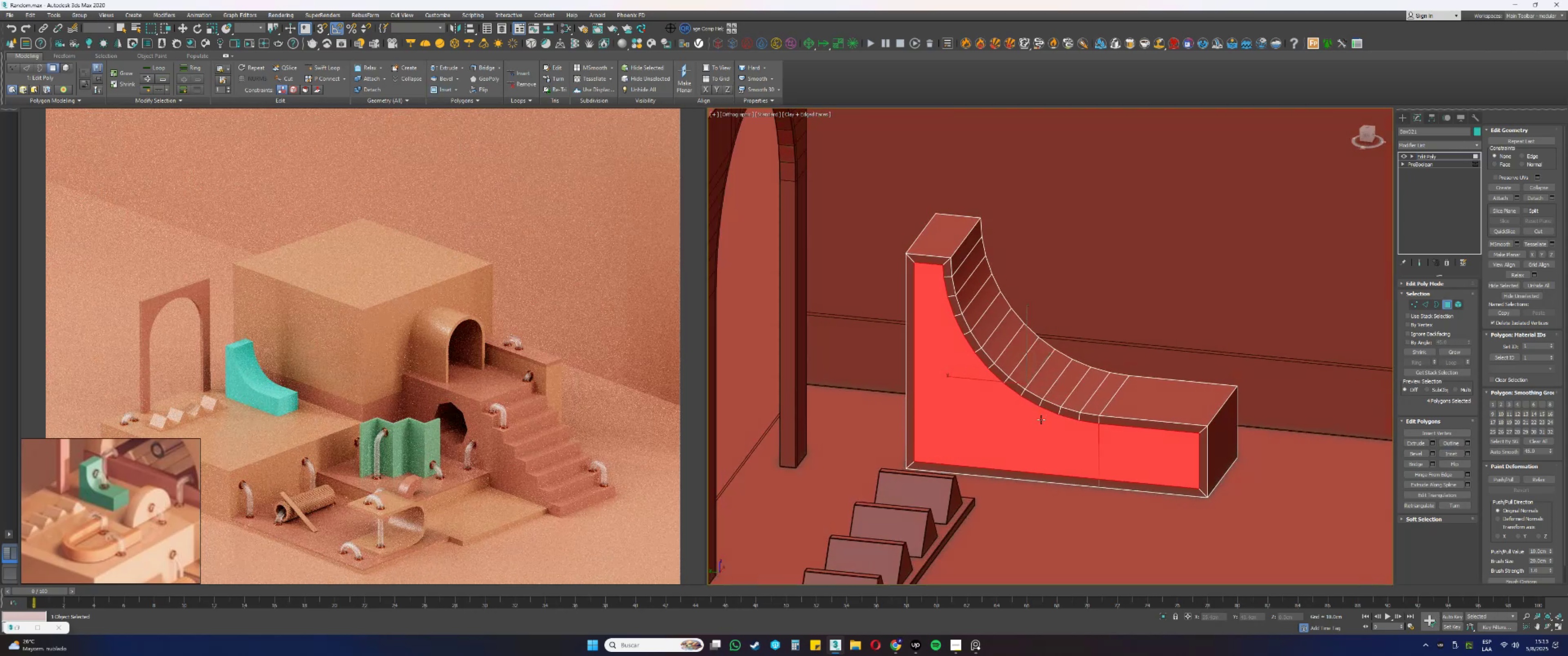 
wait(8.48)
 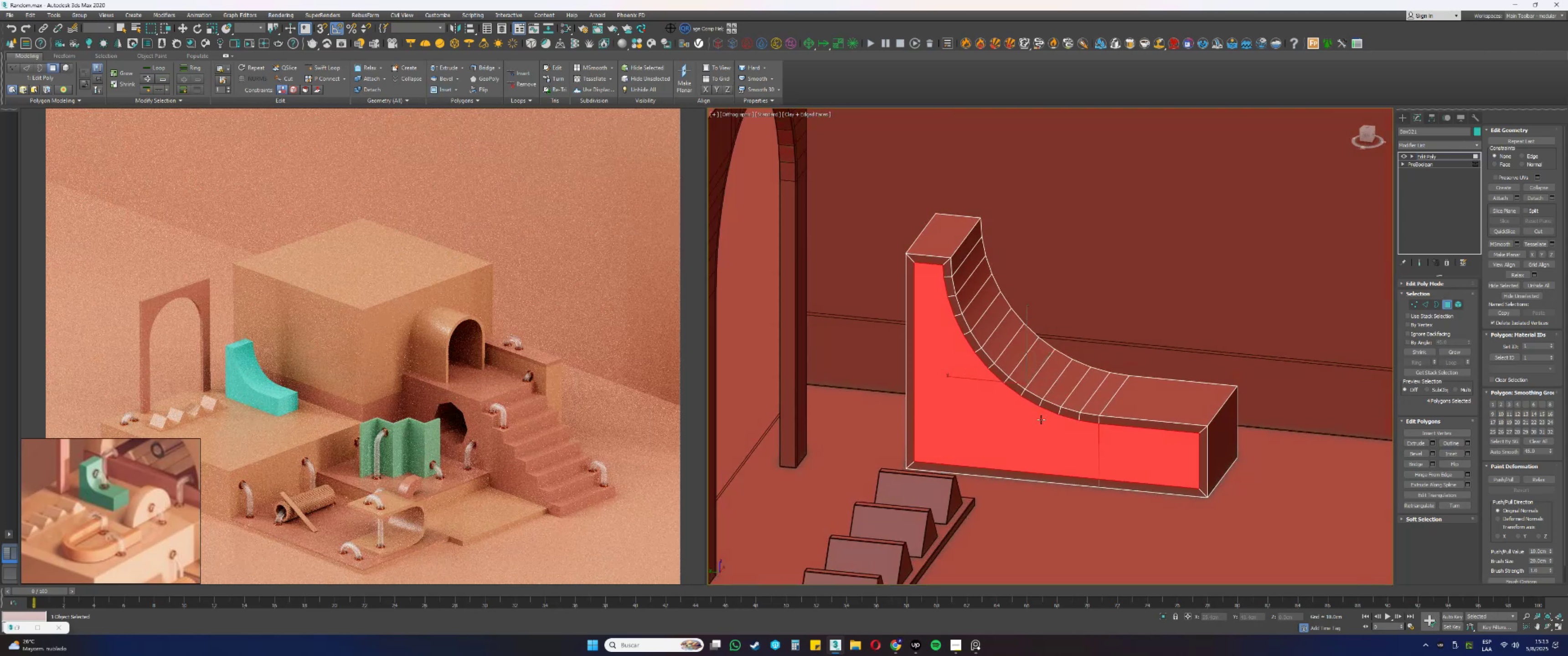 
hold_key(key=AltLeft, duration=1.5)
 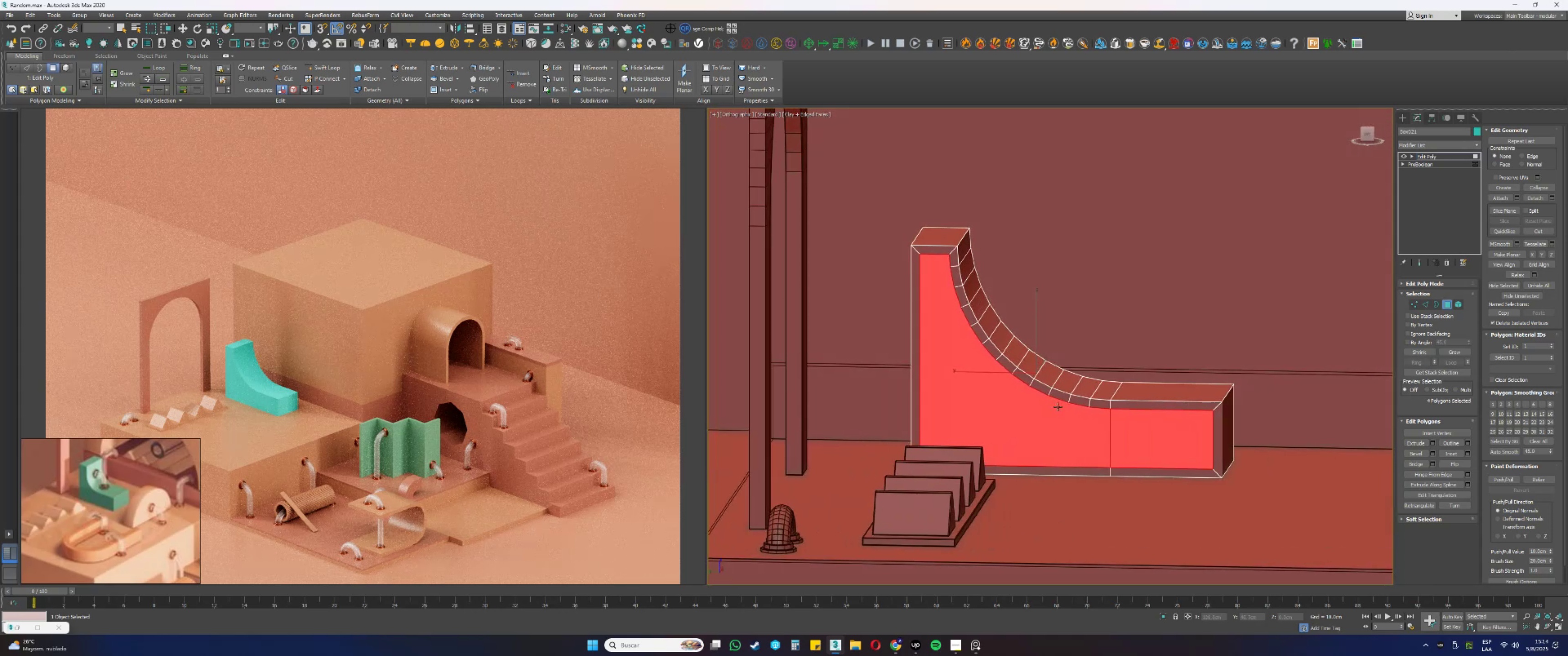 
hold_key(key=AltLeft, duration=0.33)
 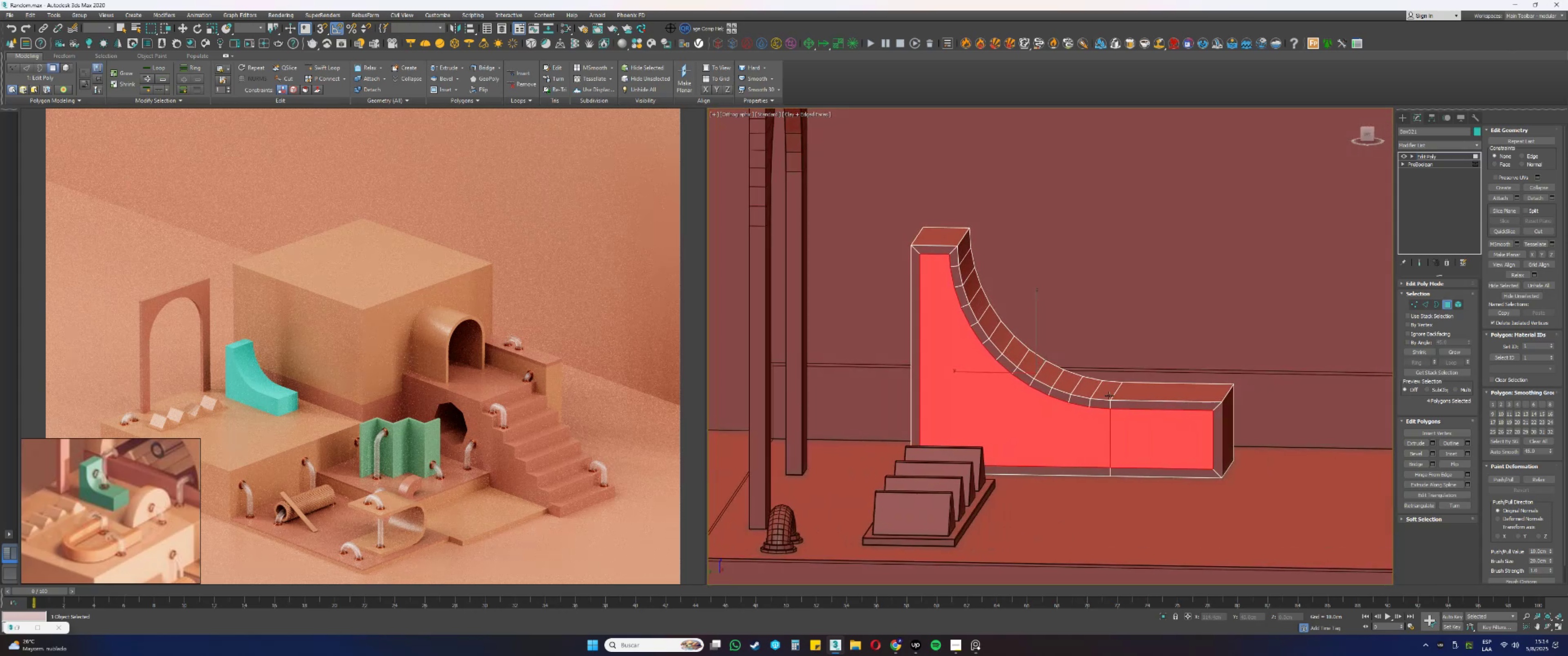 
key(1)
 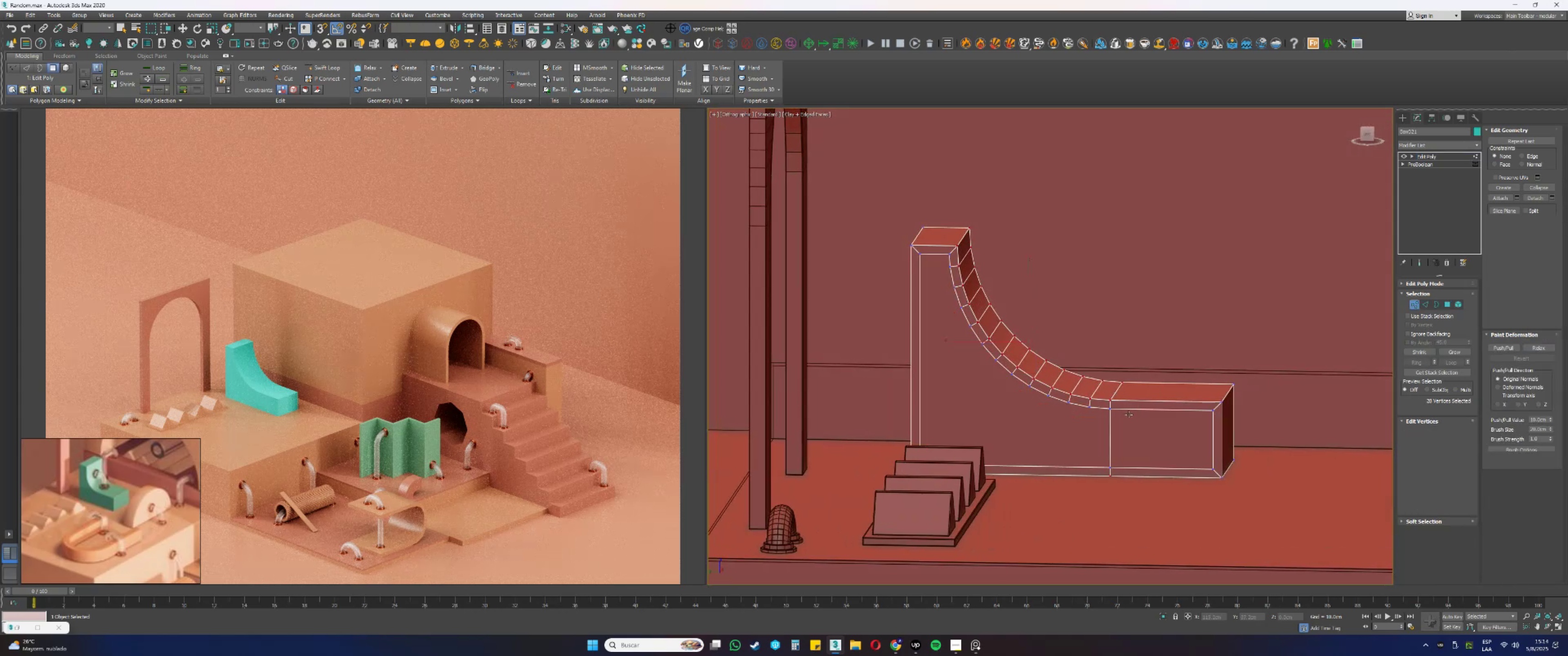 
key(F3)
 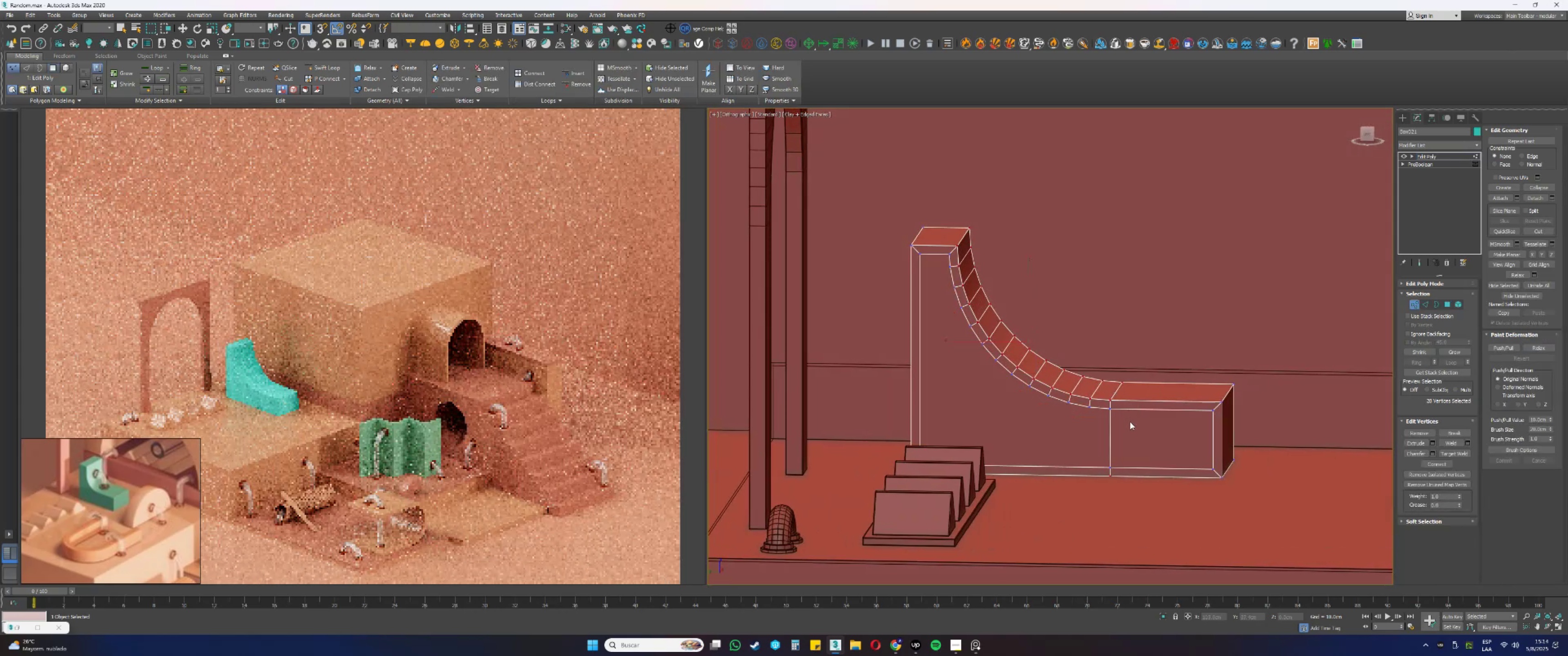 
left_click_drag(start_coordinate=[1133, 421], to_coordinate=[943, 193])
 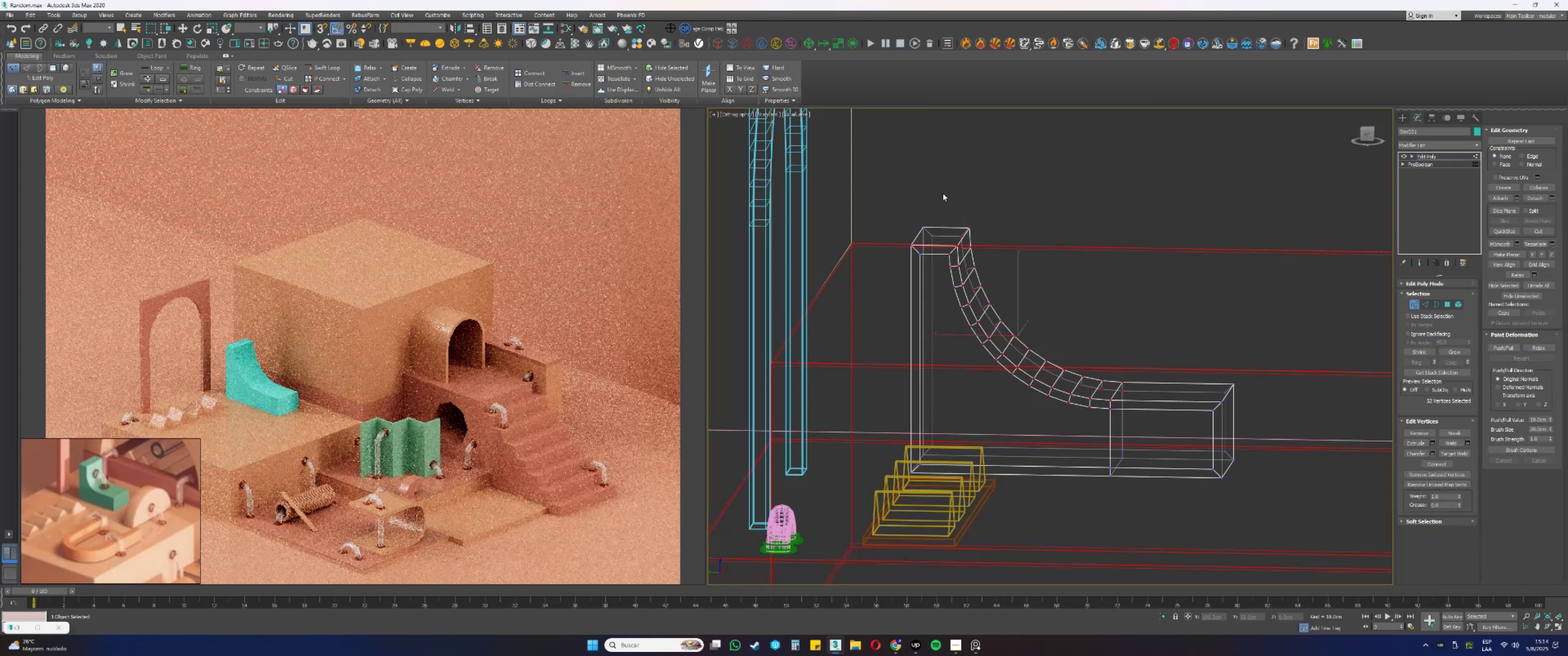 
key(F3)
 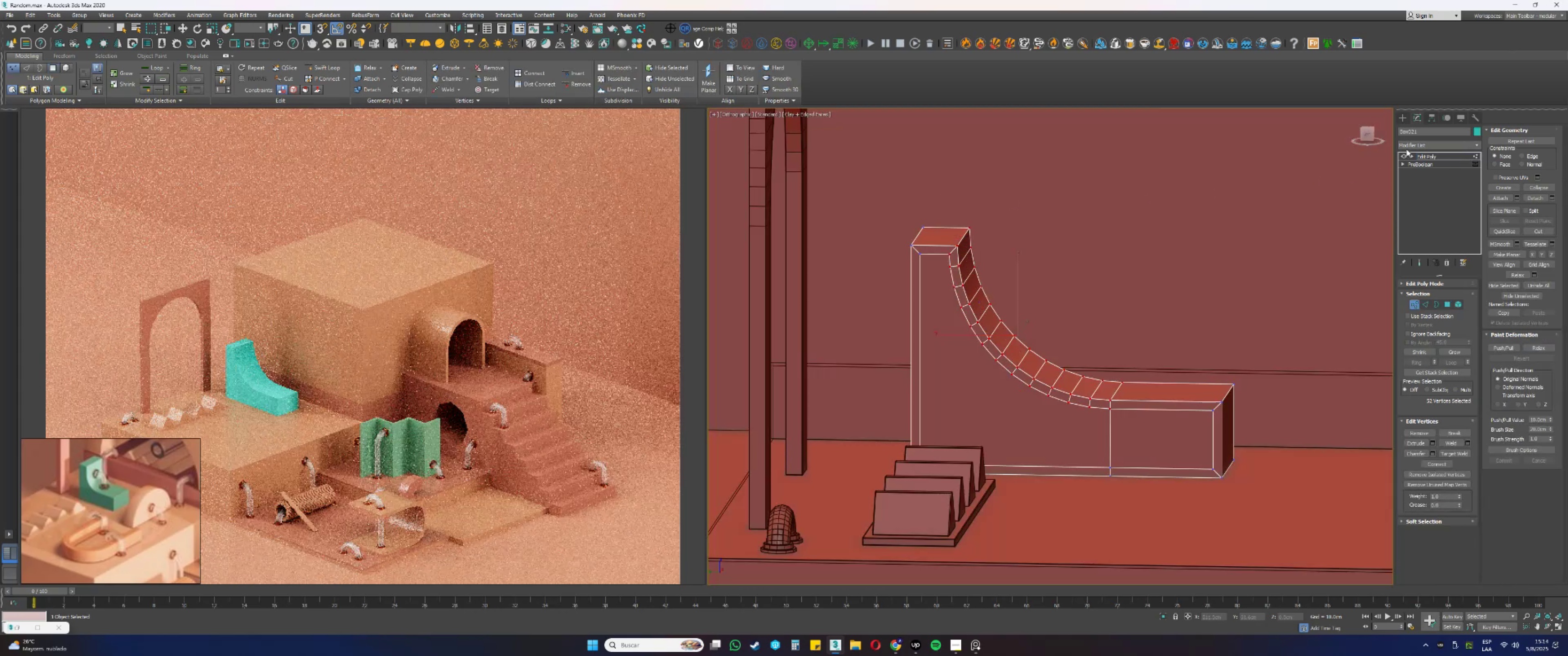 
key(F)
 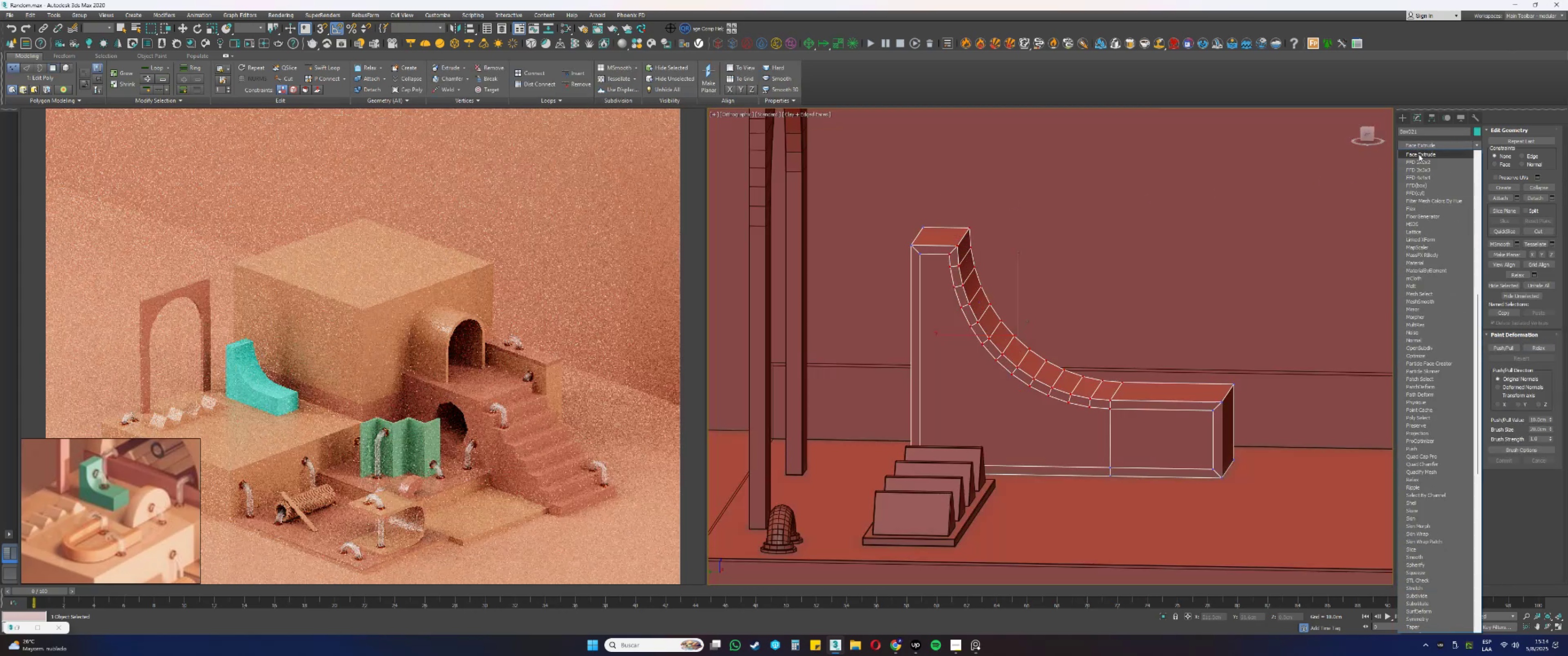 
left_click([1419, 161])
 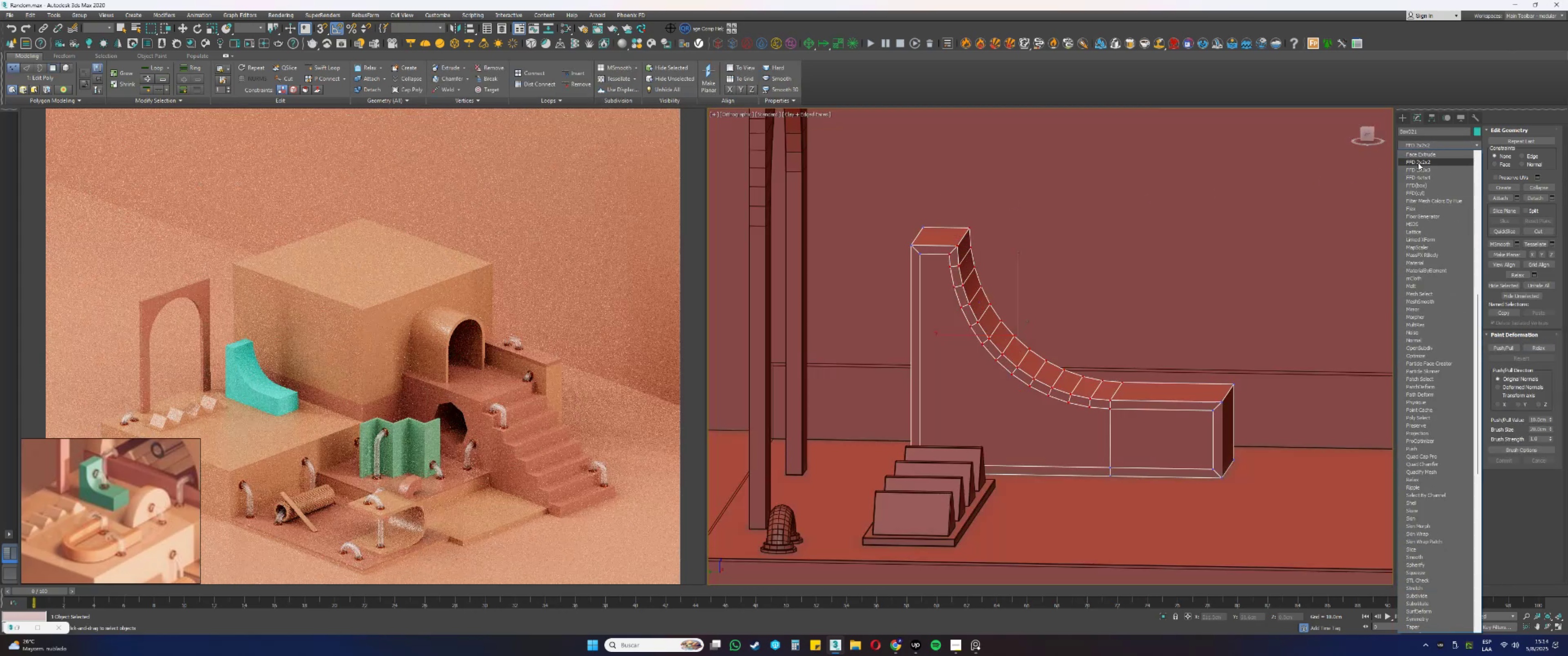 
type(1w)
 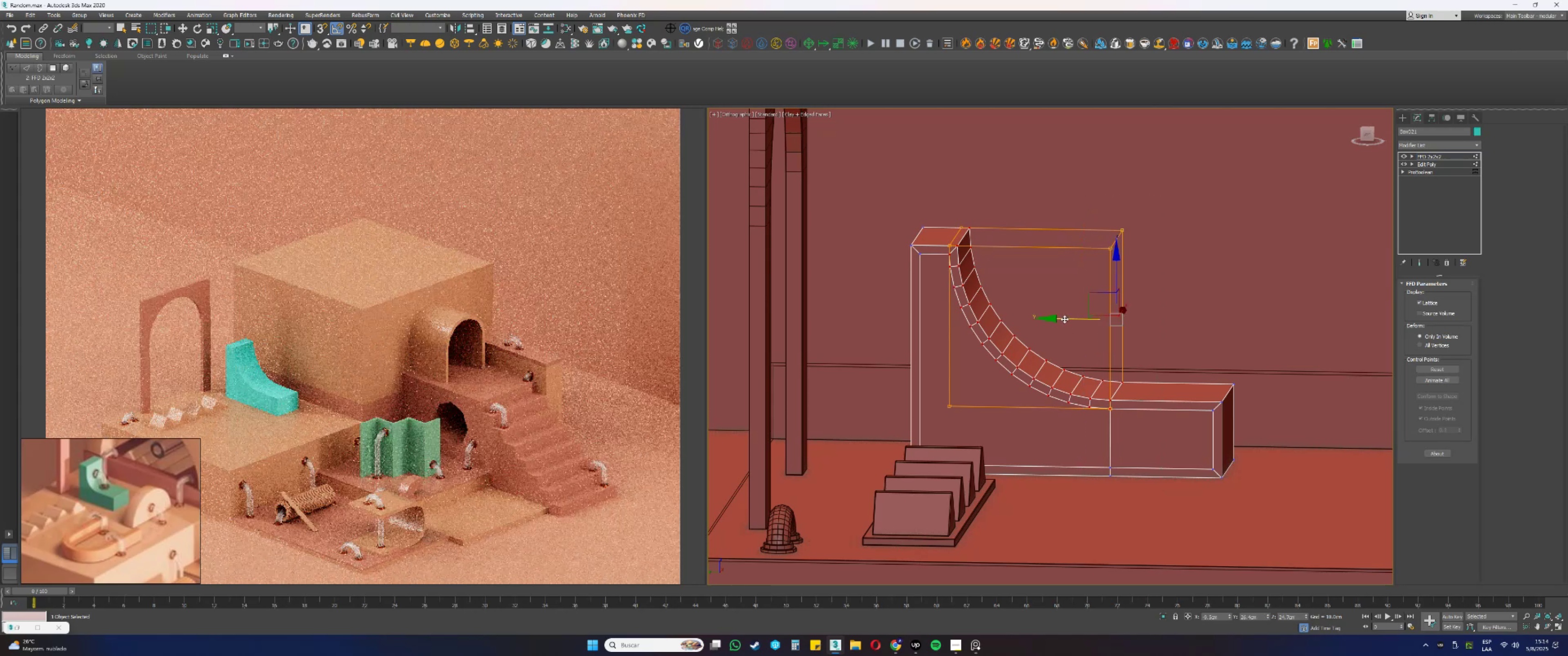 
left_click_drag(start_coordinate=[1162, 490], to_coordinate=[1084, 197])
 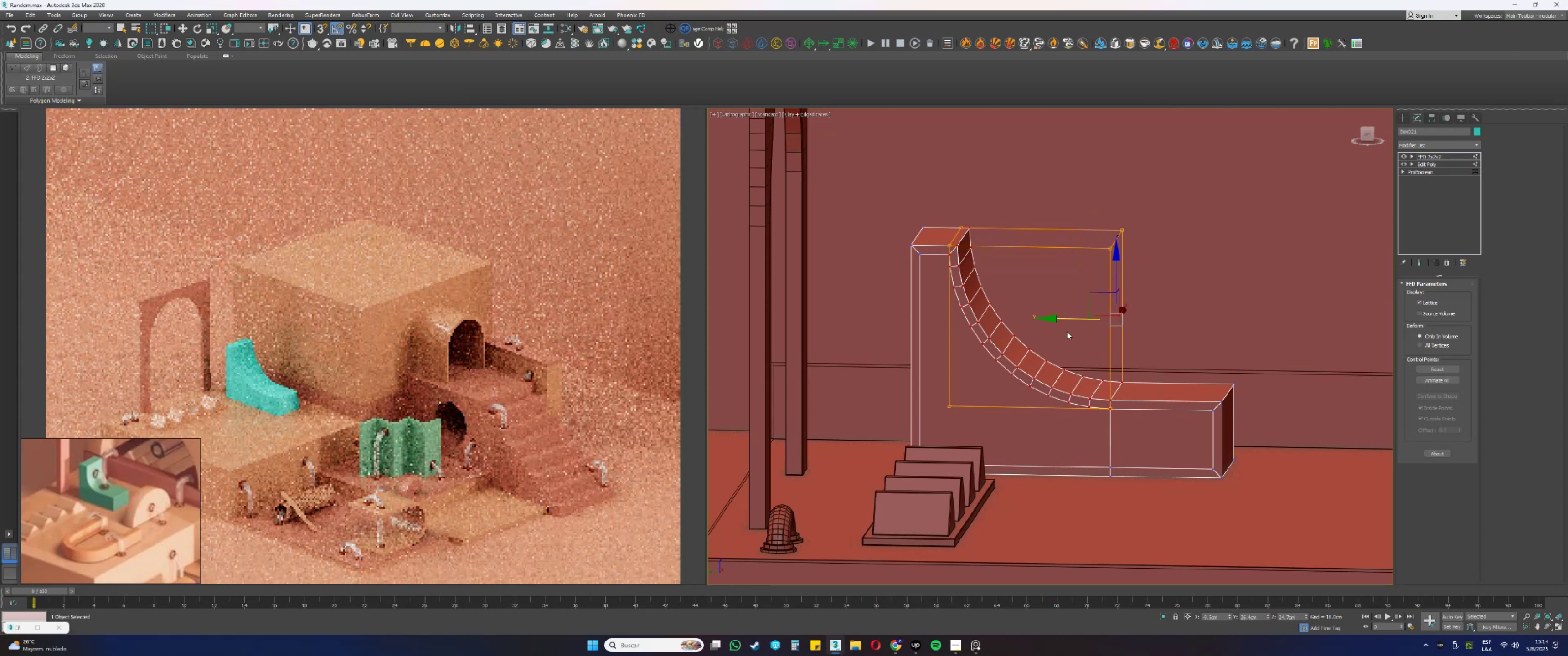 
left_click_drag(start_coordinate=[1064, 319], to_coordinate=[1020, 313])
 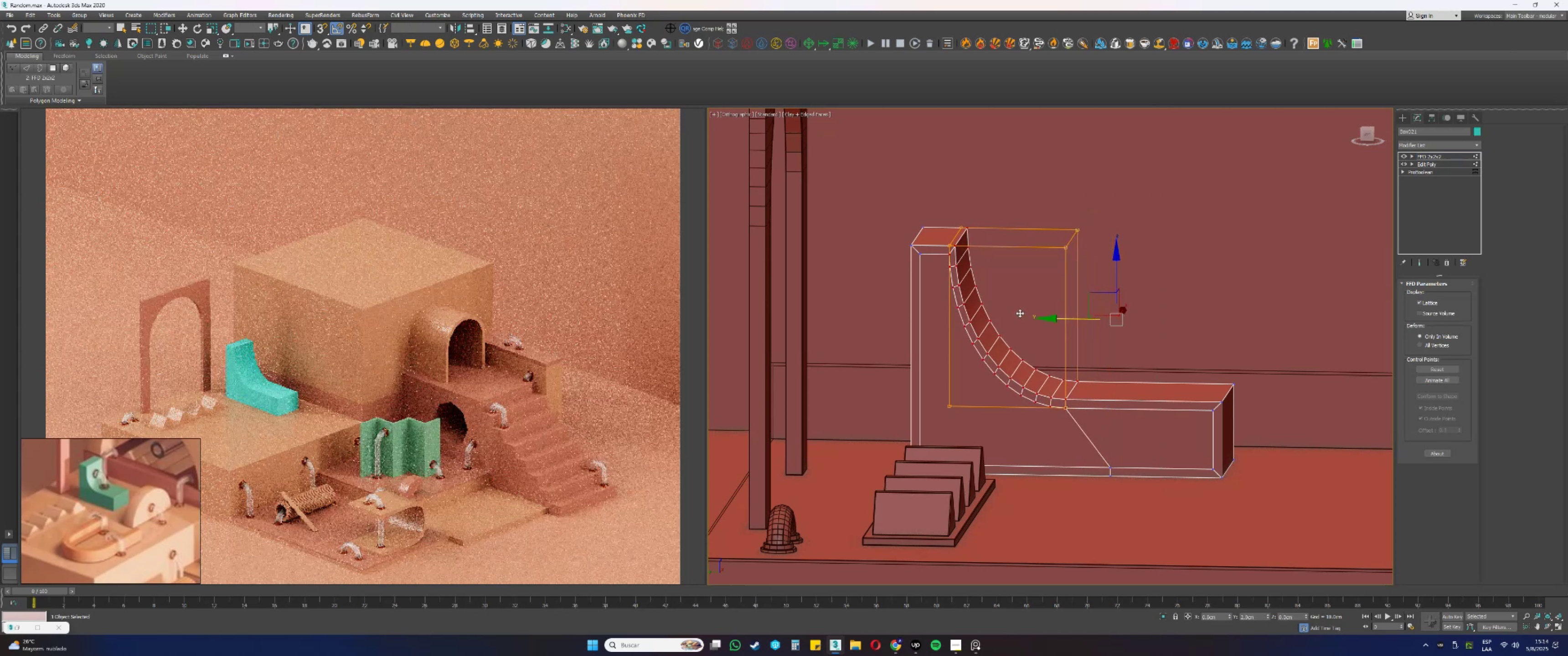 
key(Control+ControlLeft)
 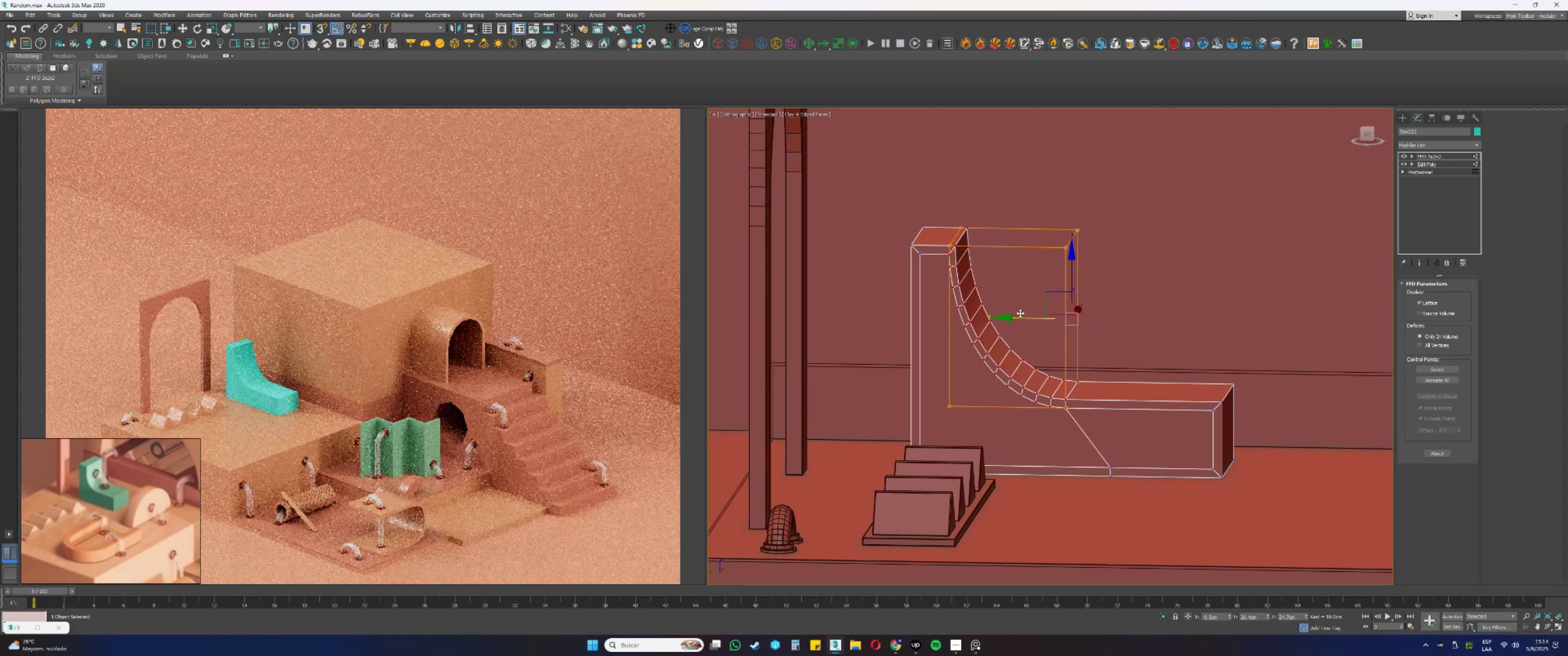 
key(Control+Z)
 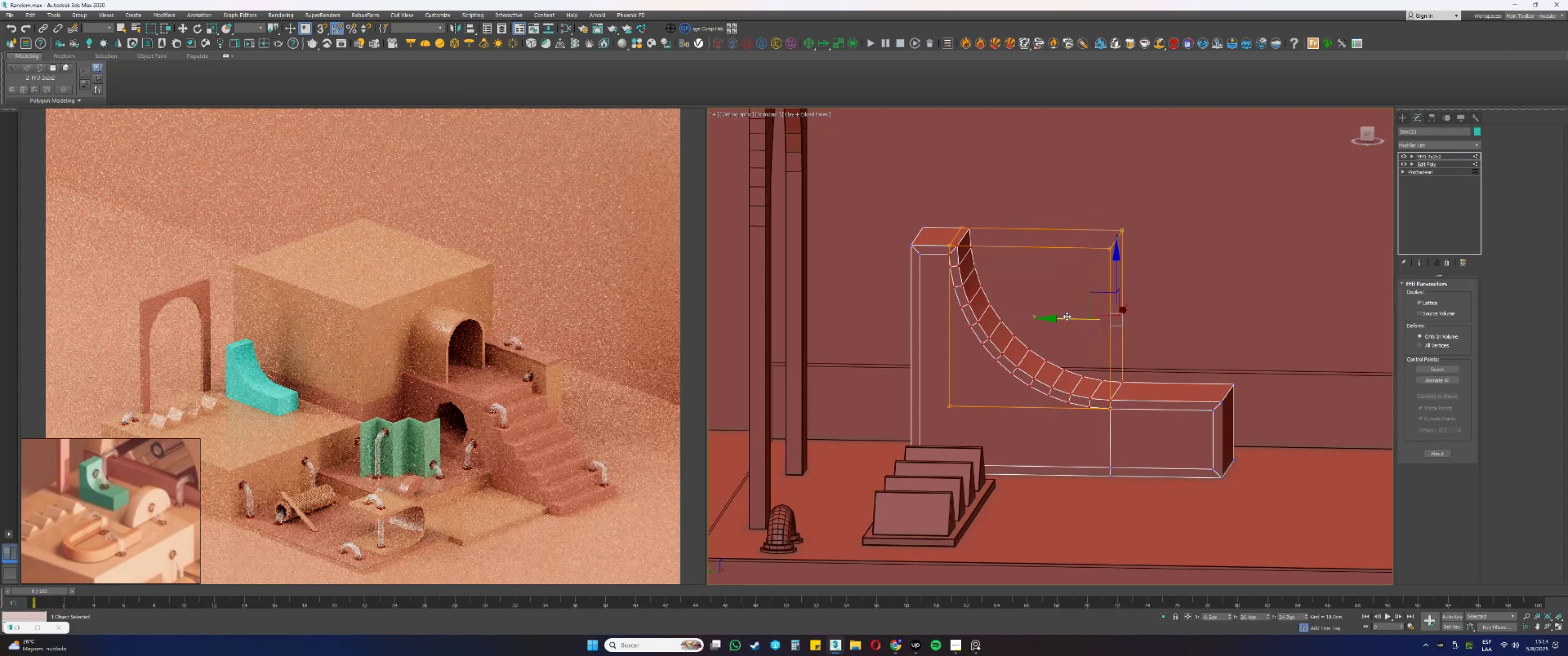 
left_click_drag(start_coordinate=[1172, 203], to_coordinate=[1087, 261])
 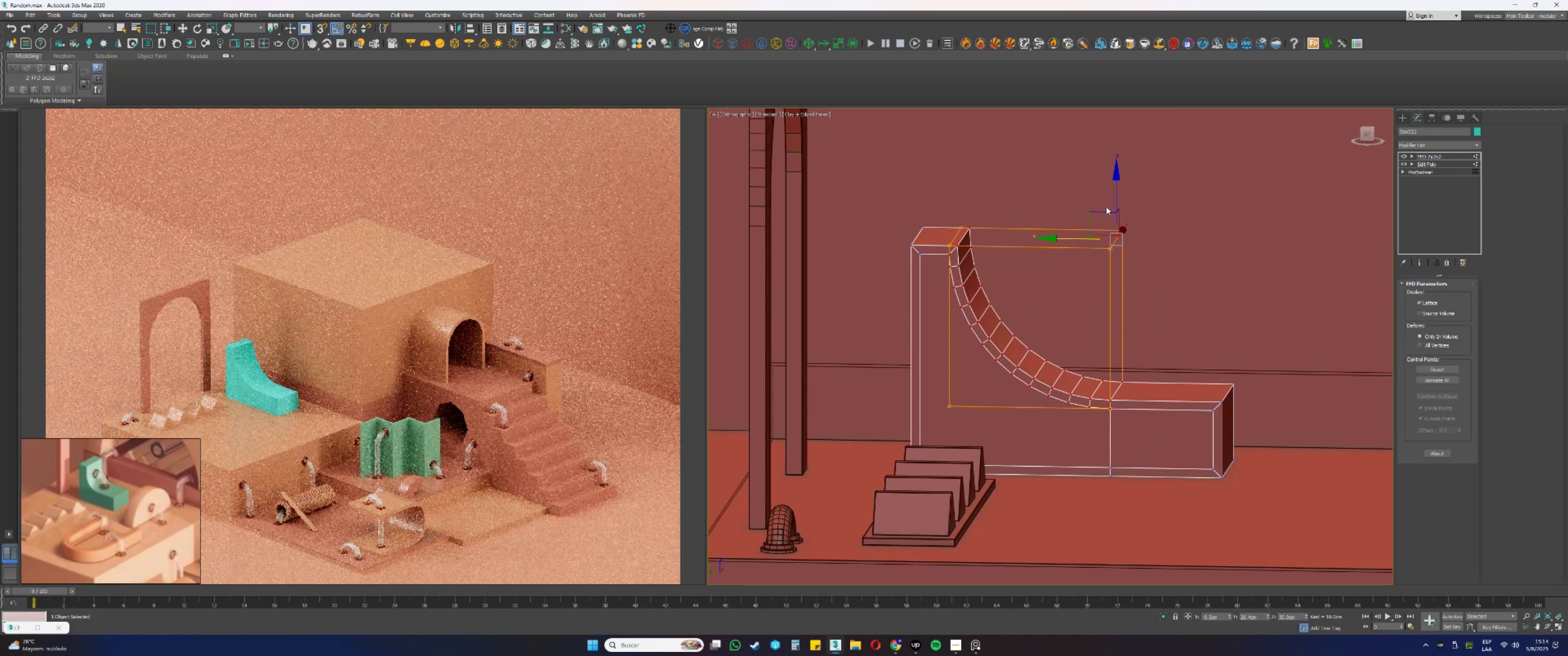 
left_click_drag(start_coordinate=[1102, 211], to_coordinate=[949, 374])
 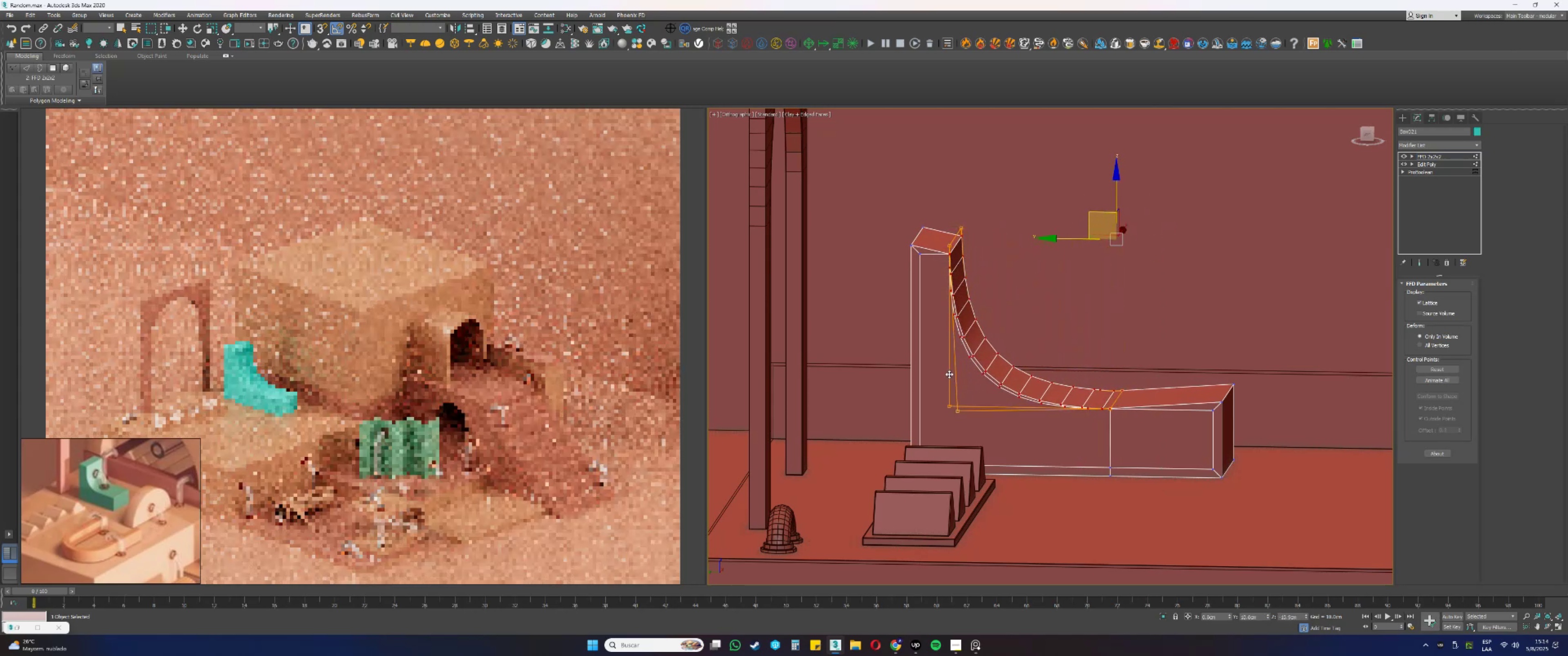 
hold_key(key=Z, duration=0.38)
 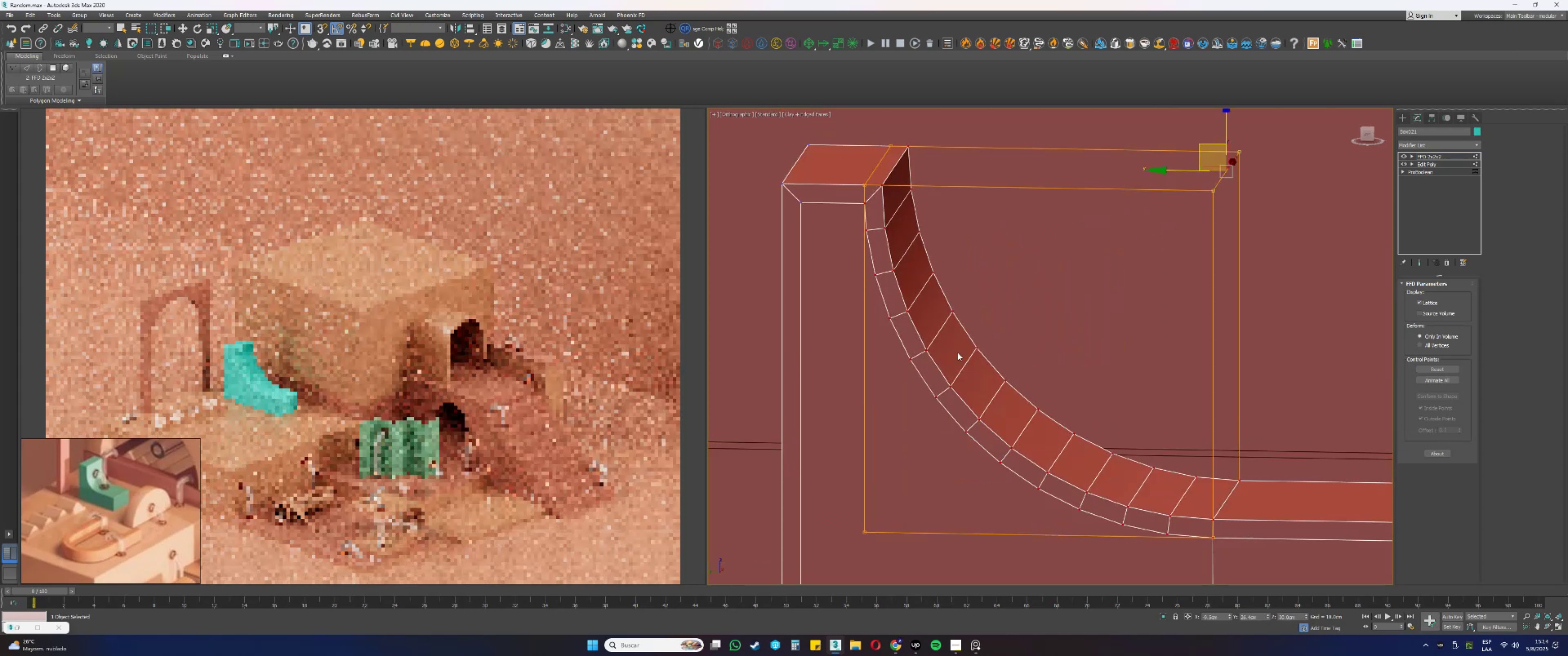 
hold_key(key=ControlLeft, duration=0.3)
 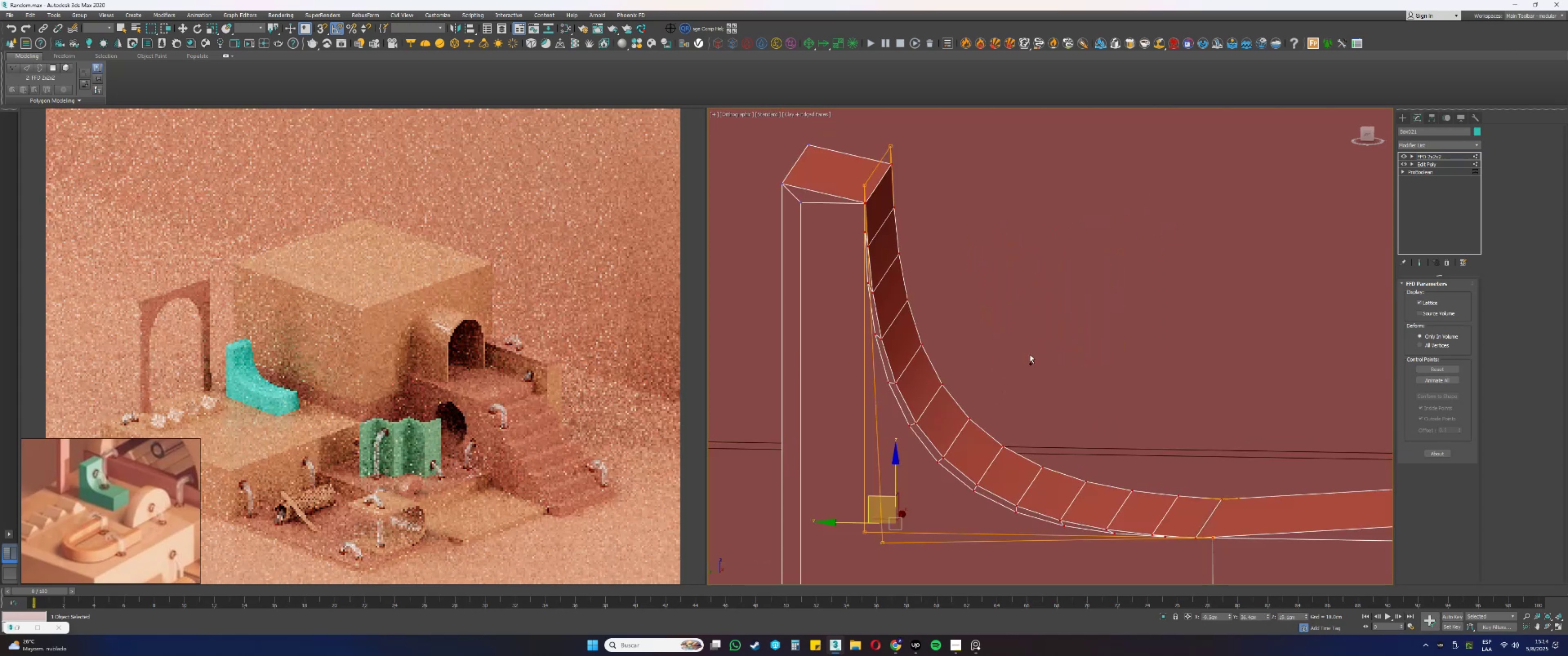 
key(Control+ControlLeft)
 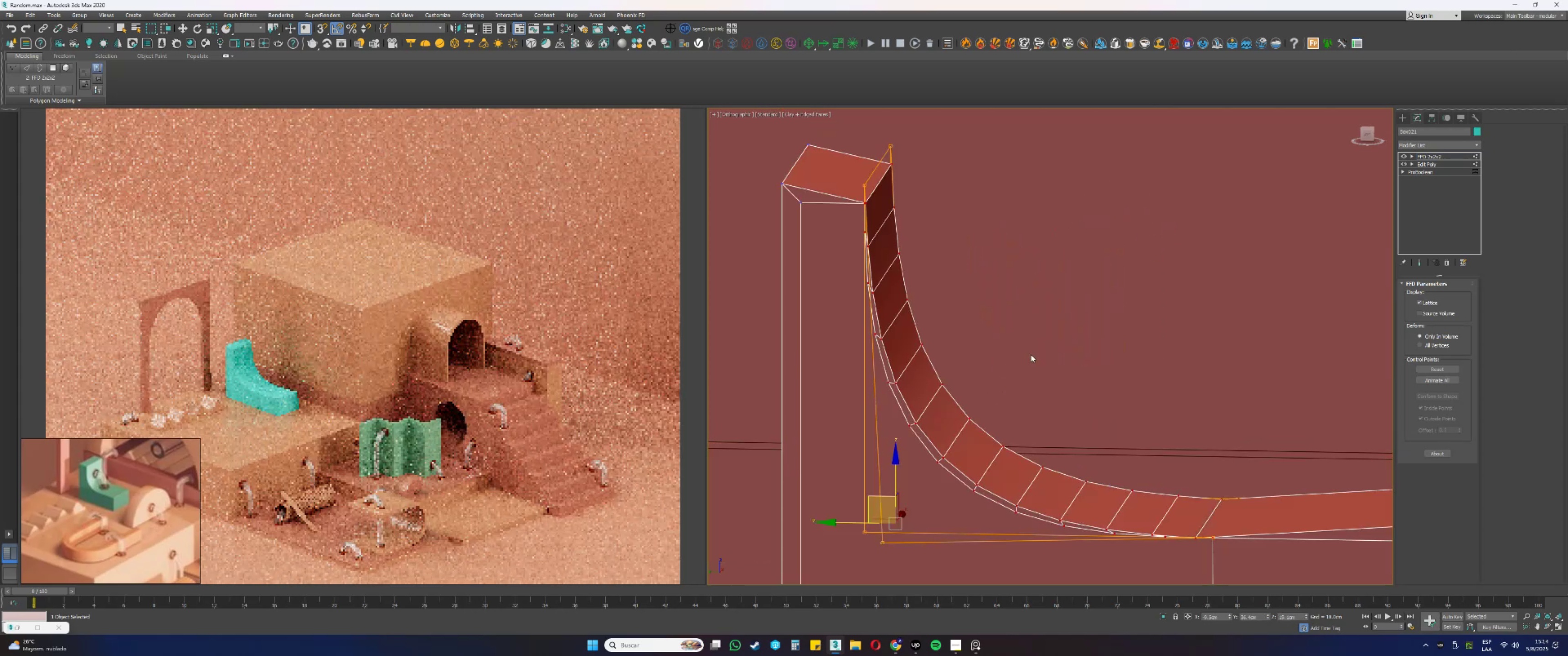 
key(Control+Z)
 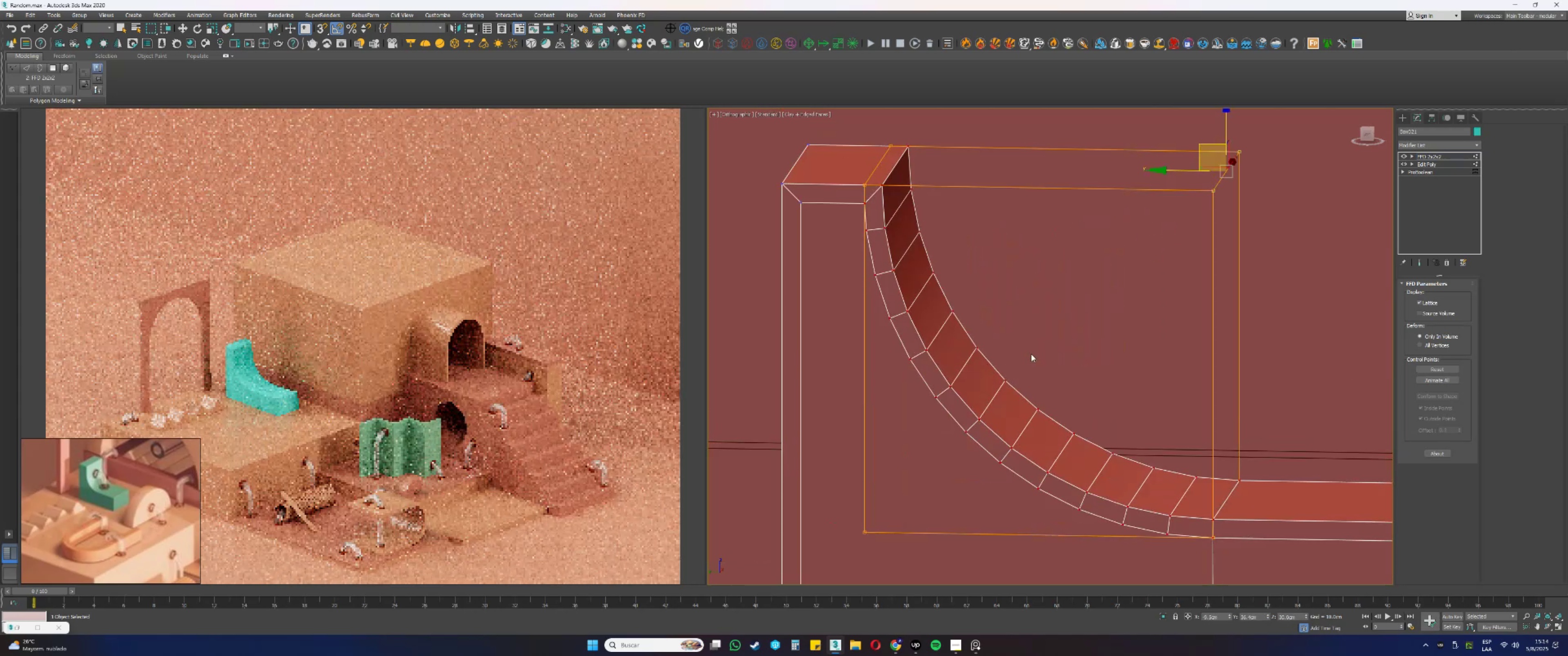 
scroll: coordinate [945, 352], scroll_direction: down, amount: 4.0
 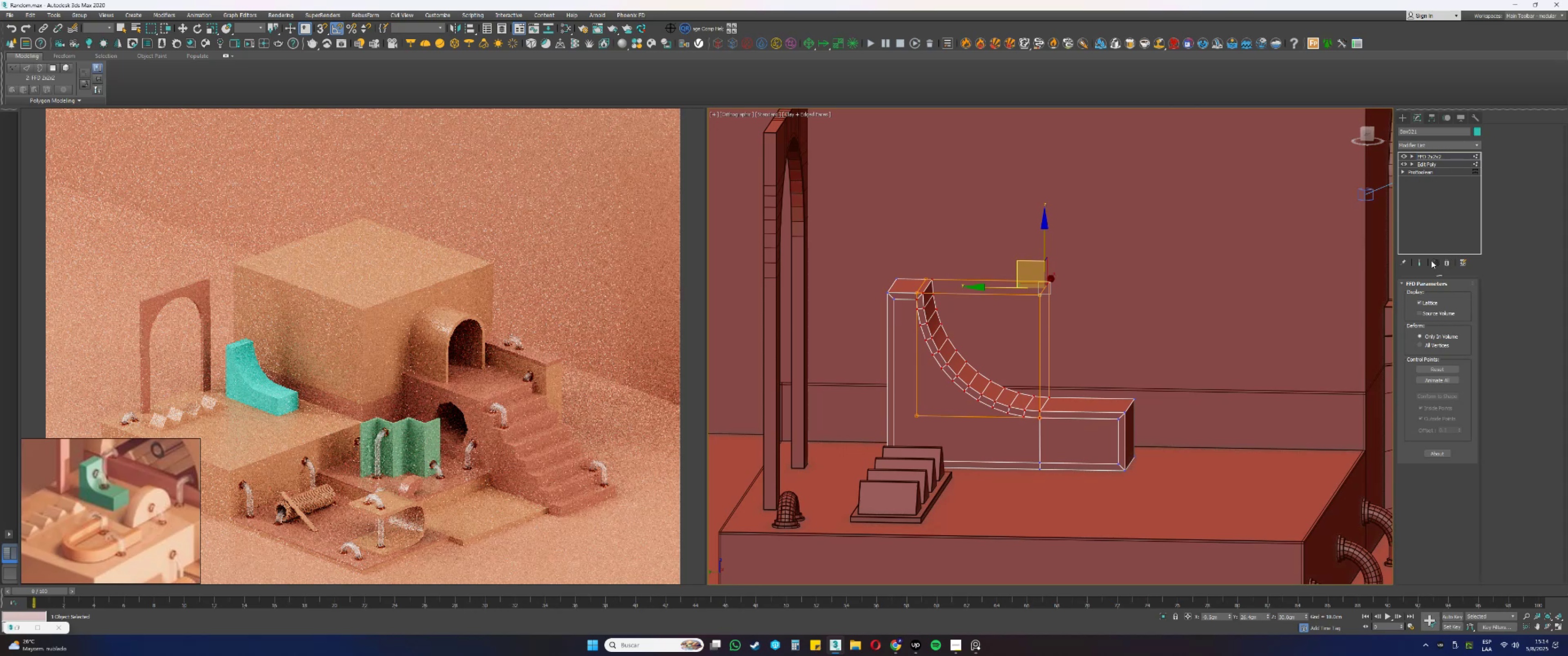 
left_click([1443, 263])
 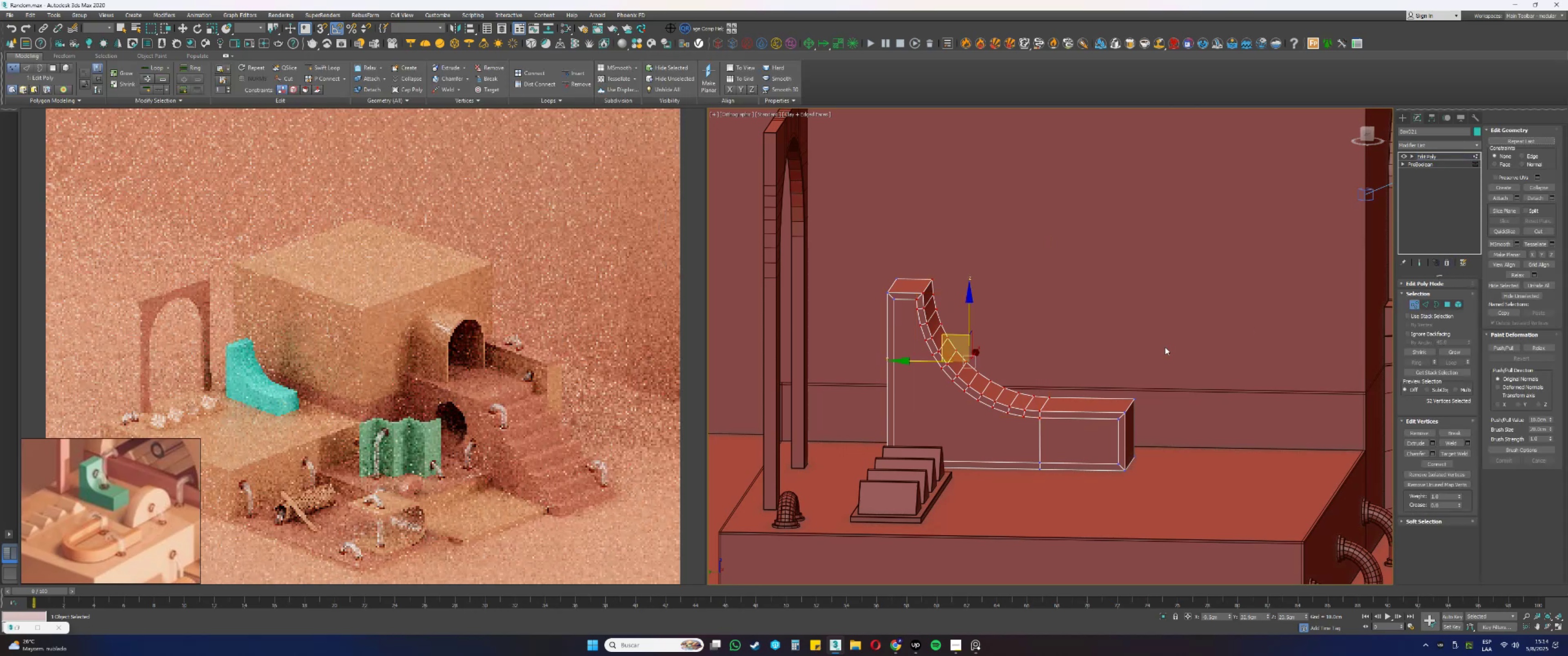 
key(Alt+AltLeft)
 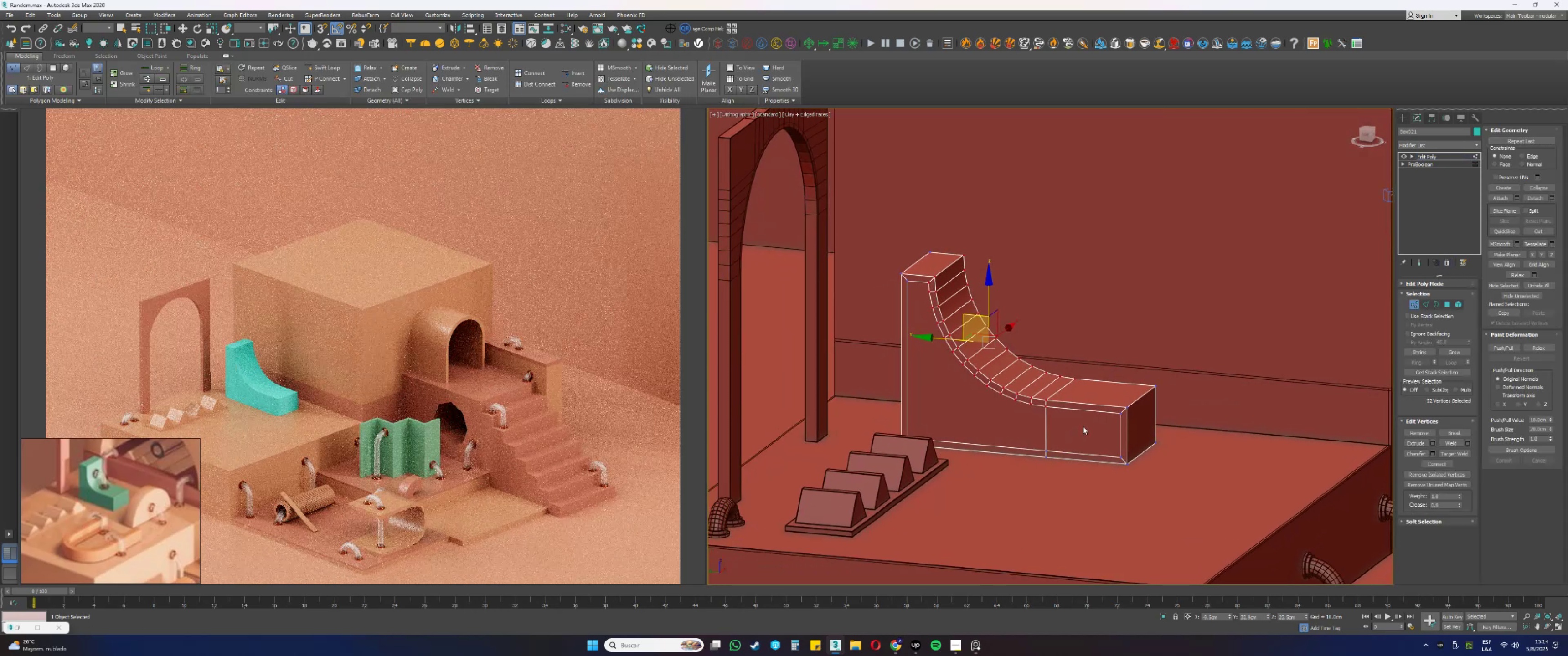 
scroll: coordinate [1092, 415], scroll_direction: up, amount: 2.0
 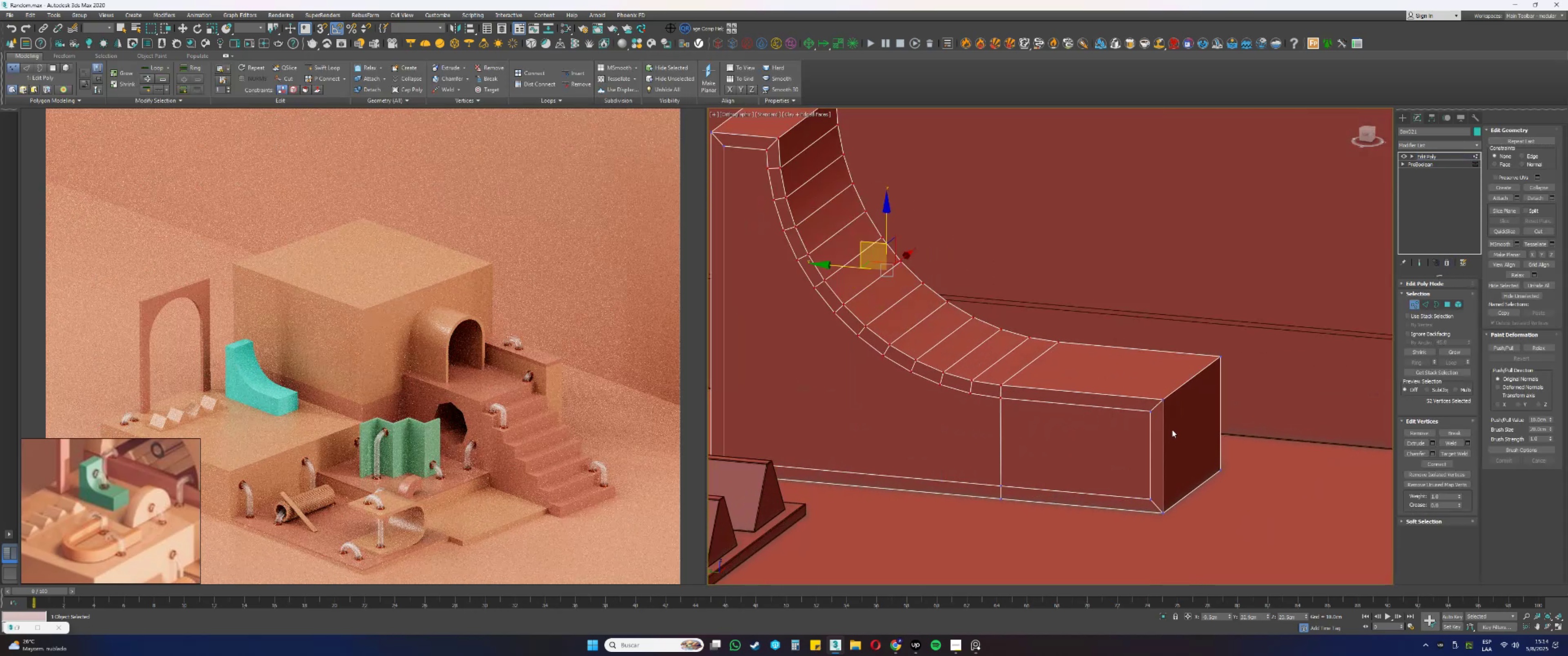 
key(2)
 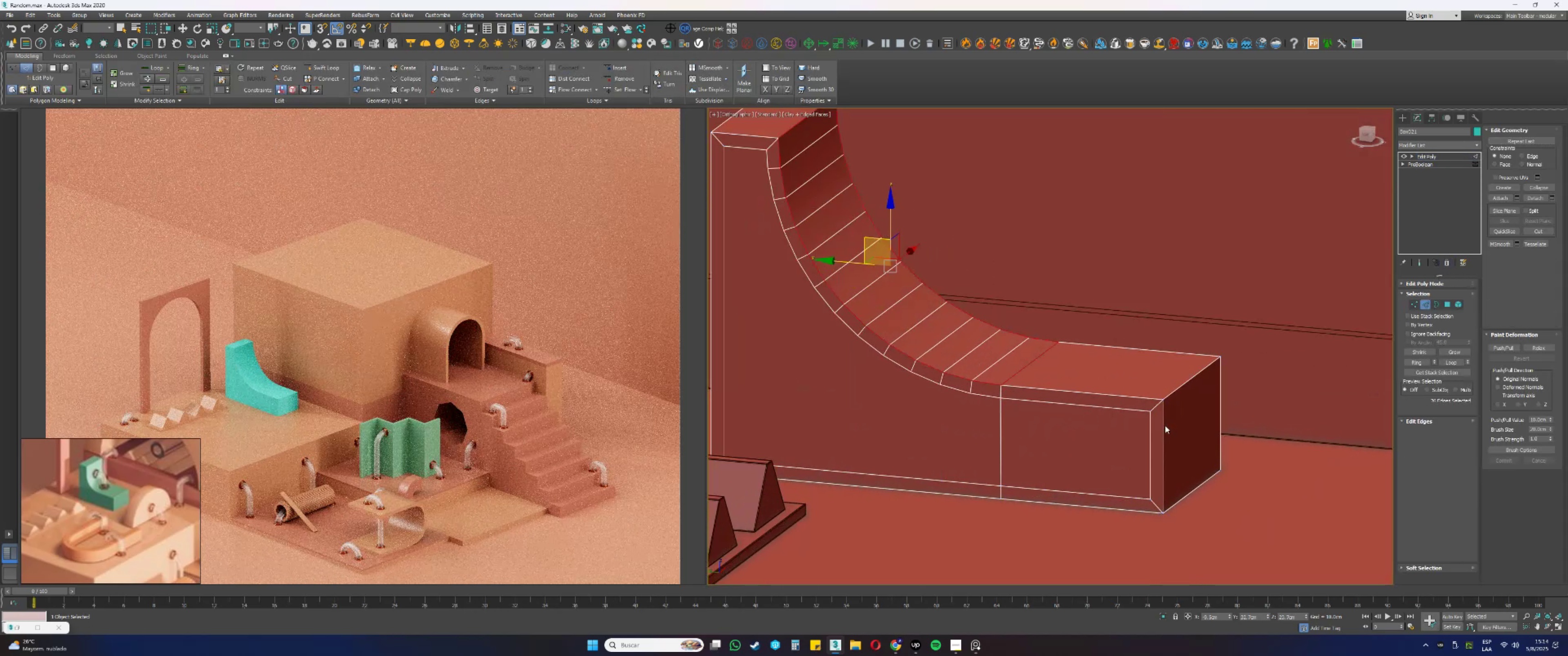 
left_click([1162, 423])
 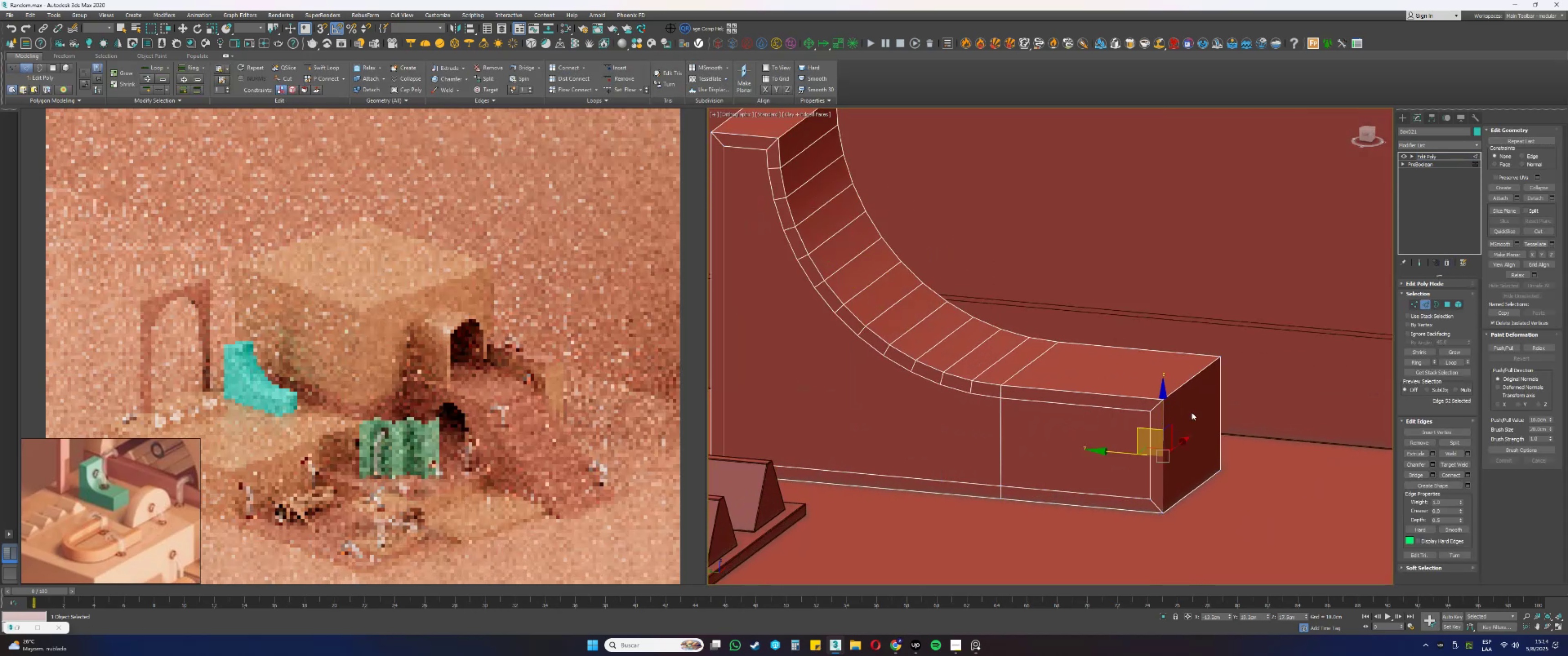 
hold_key(key=ControlLeft, duration=0.7)
left_click([1218, 398])
 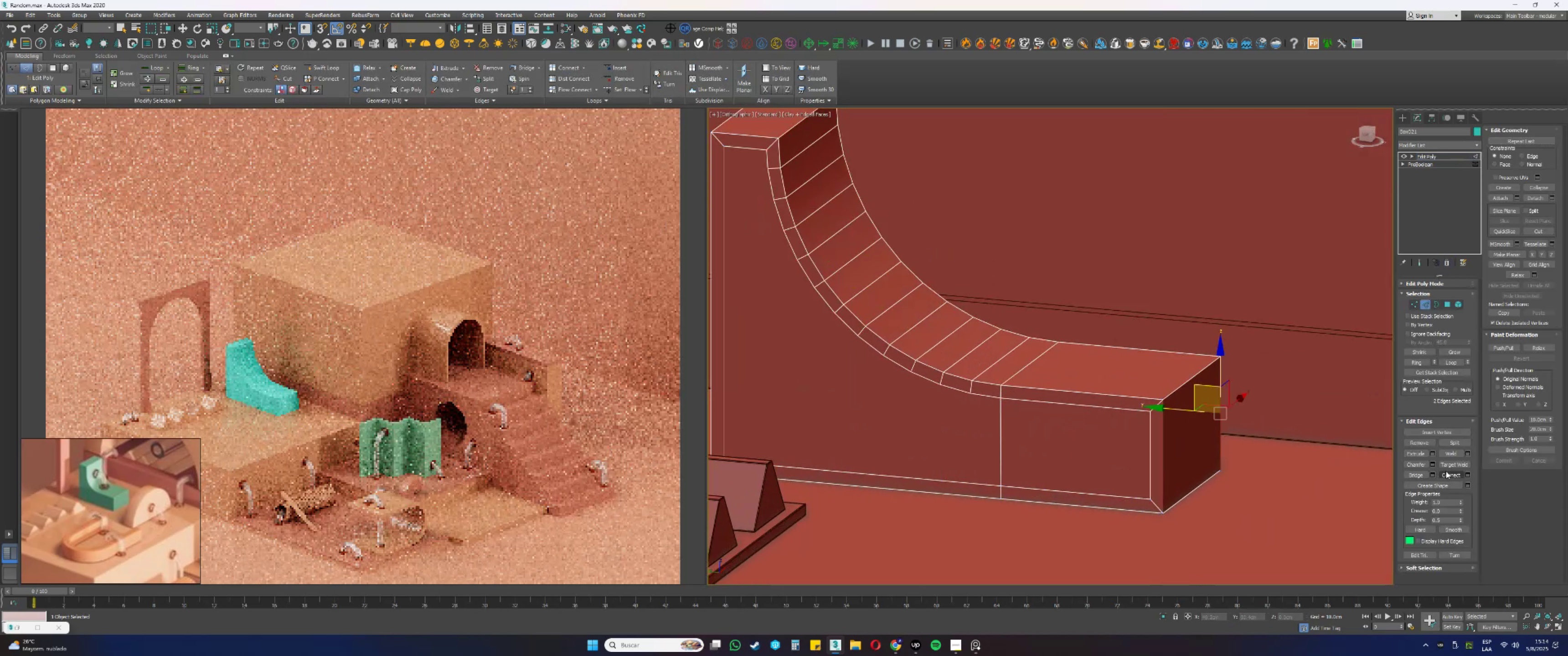 
left_click([1446, 473])
 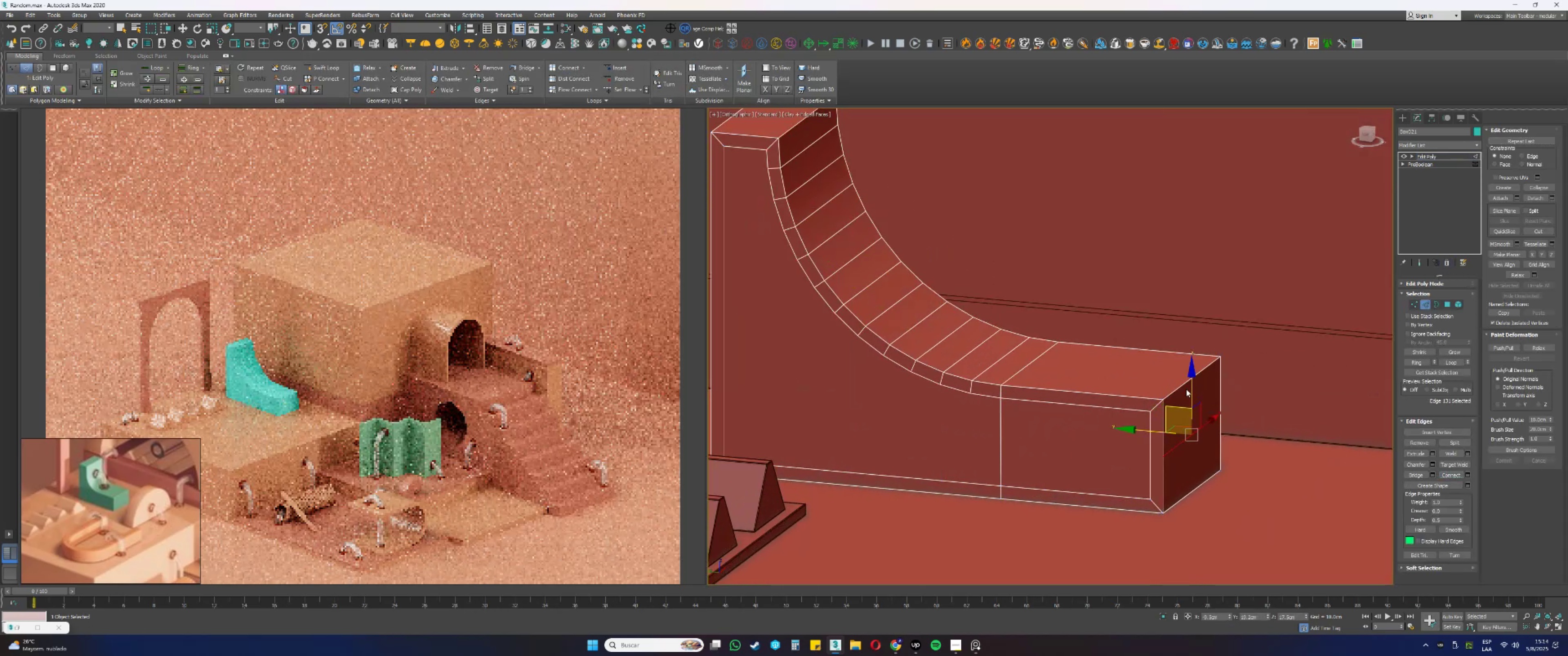 
left_click_drag(start_coordinate=[1191, 392], to_coordinate=[1150, 416])
 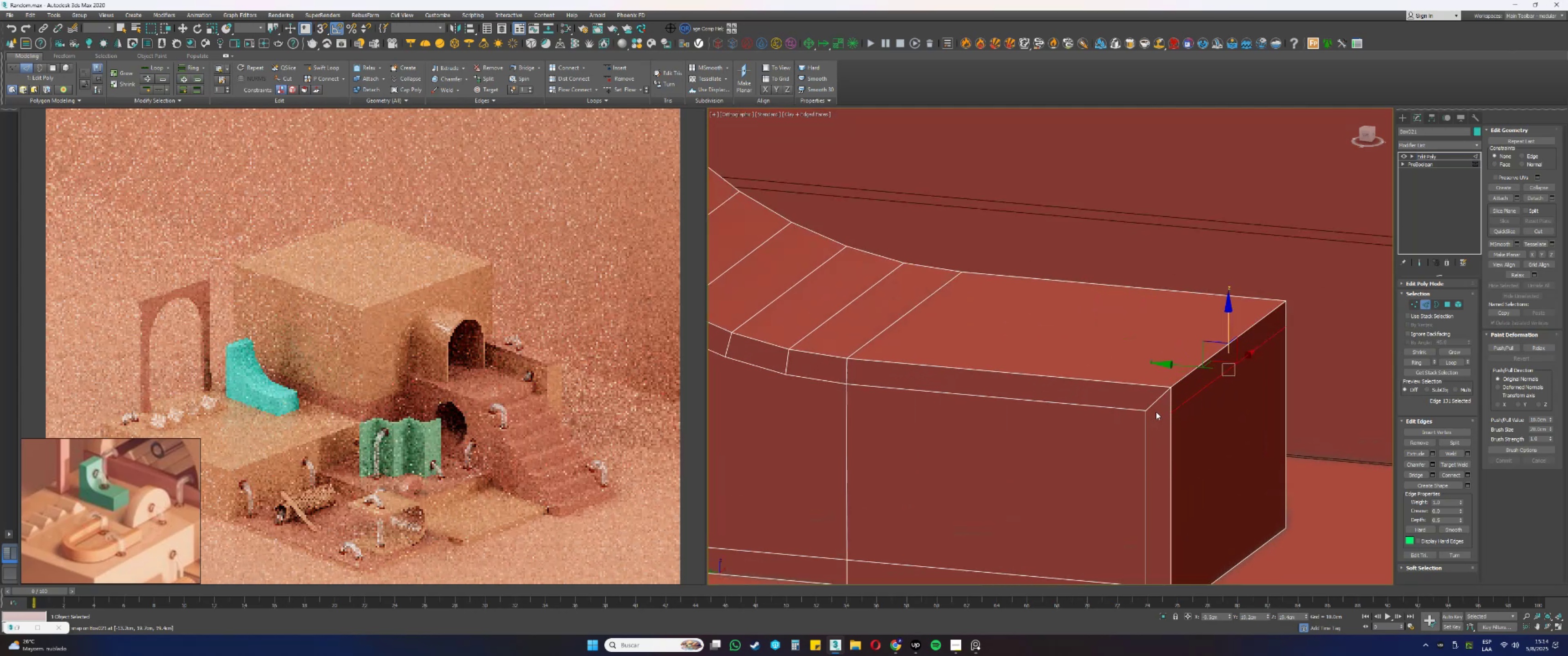 
type(ss1)
 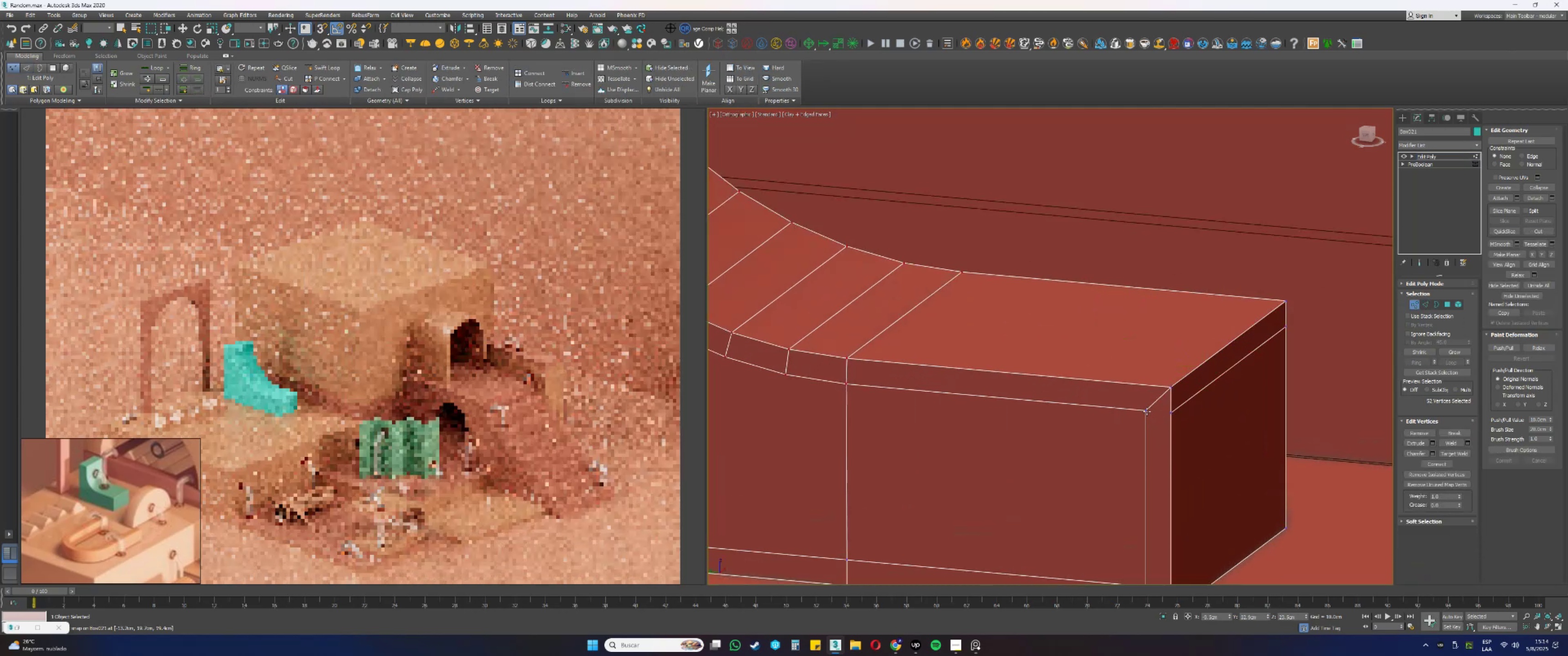 
scroll: coordinate [1155, 412], scroll_direction: up, amount: 2.0
 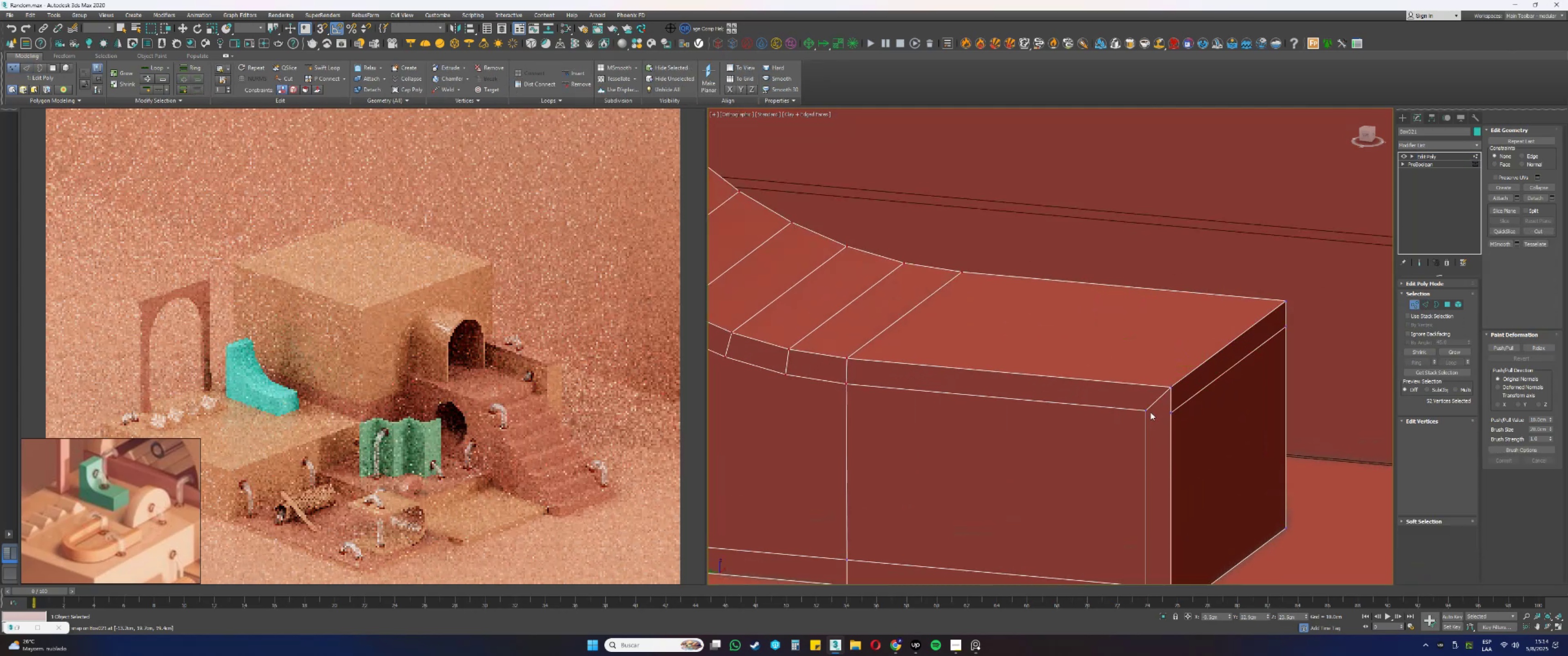 
left_click([1147, 410])
 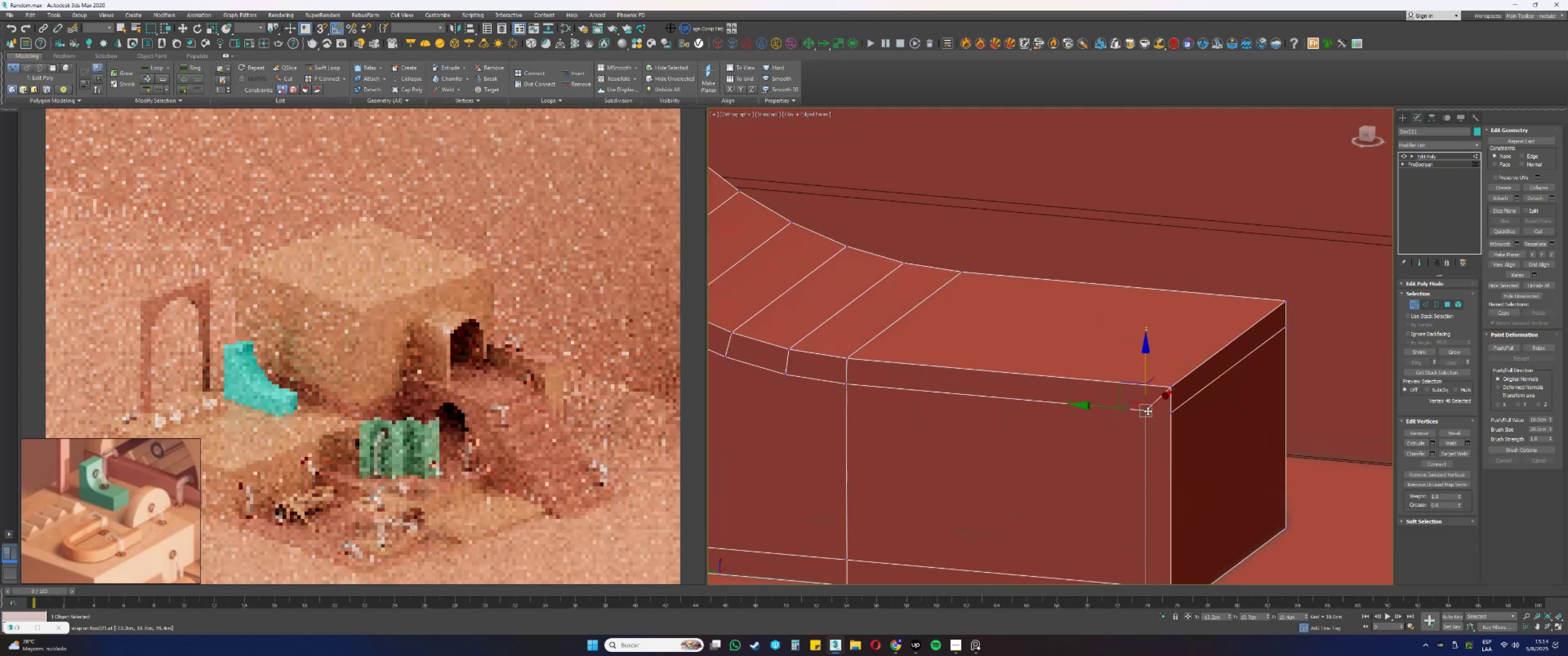 
key(Control+ControlLeft)
 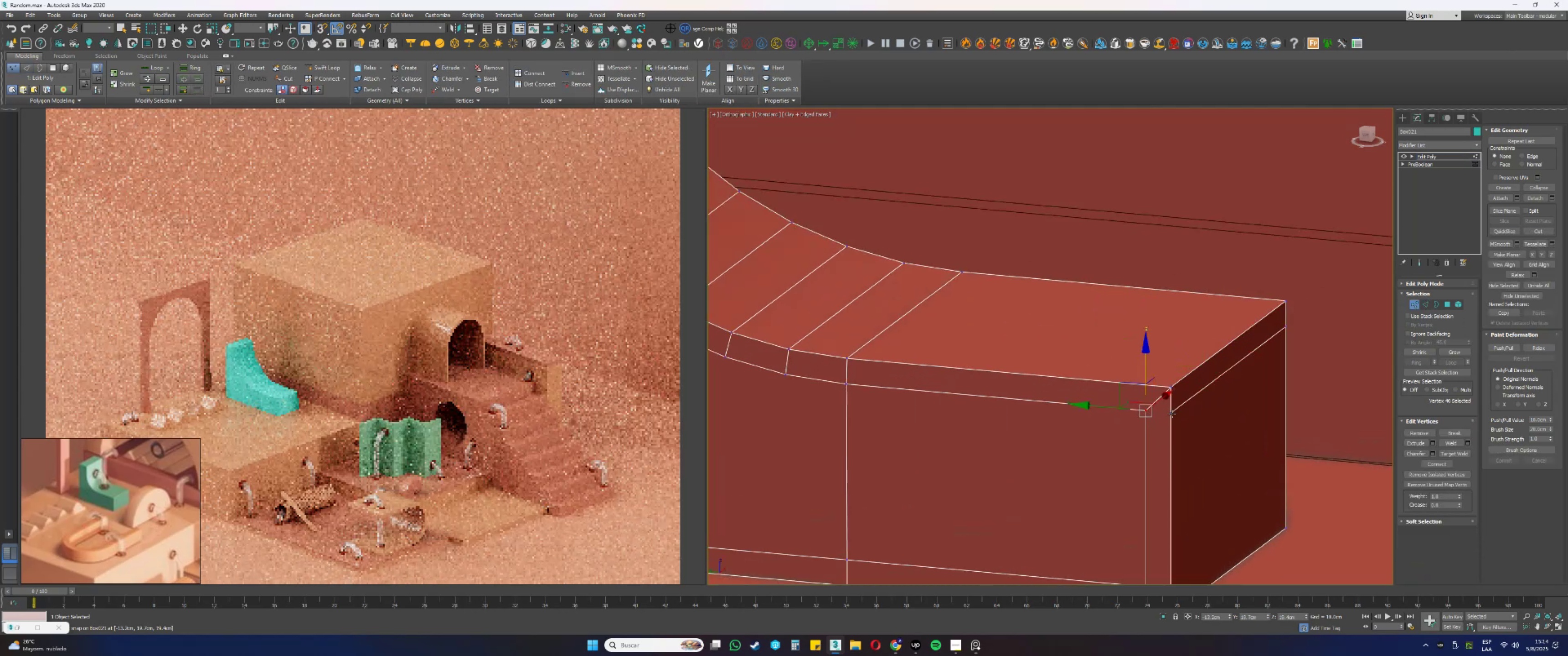 
key(Q)
 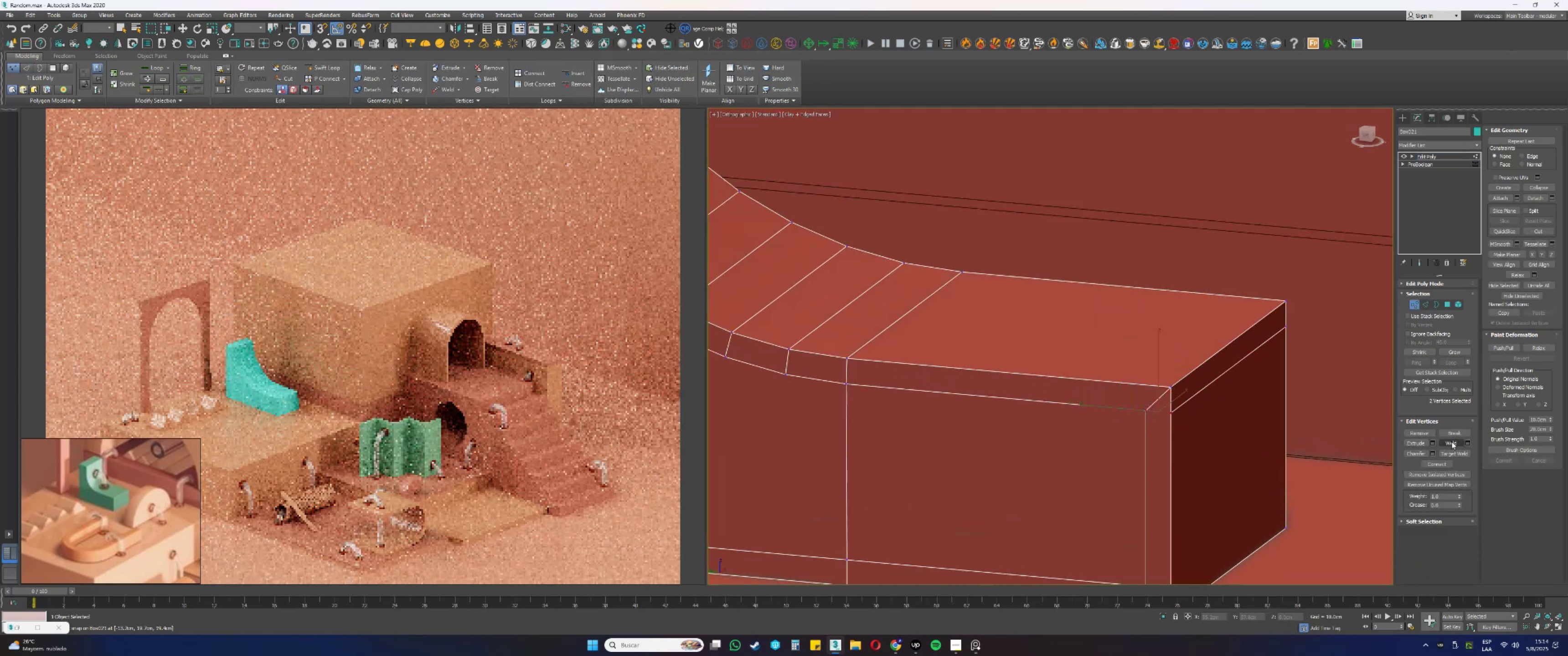 
key(F3)
 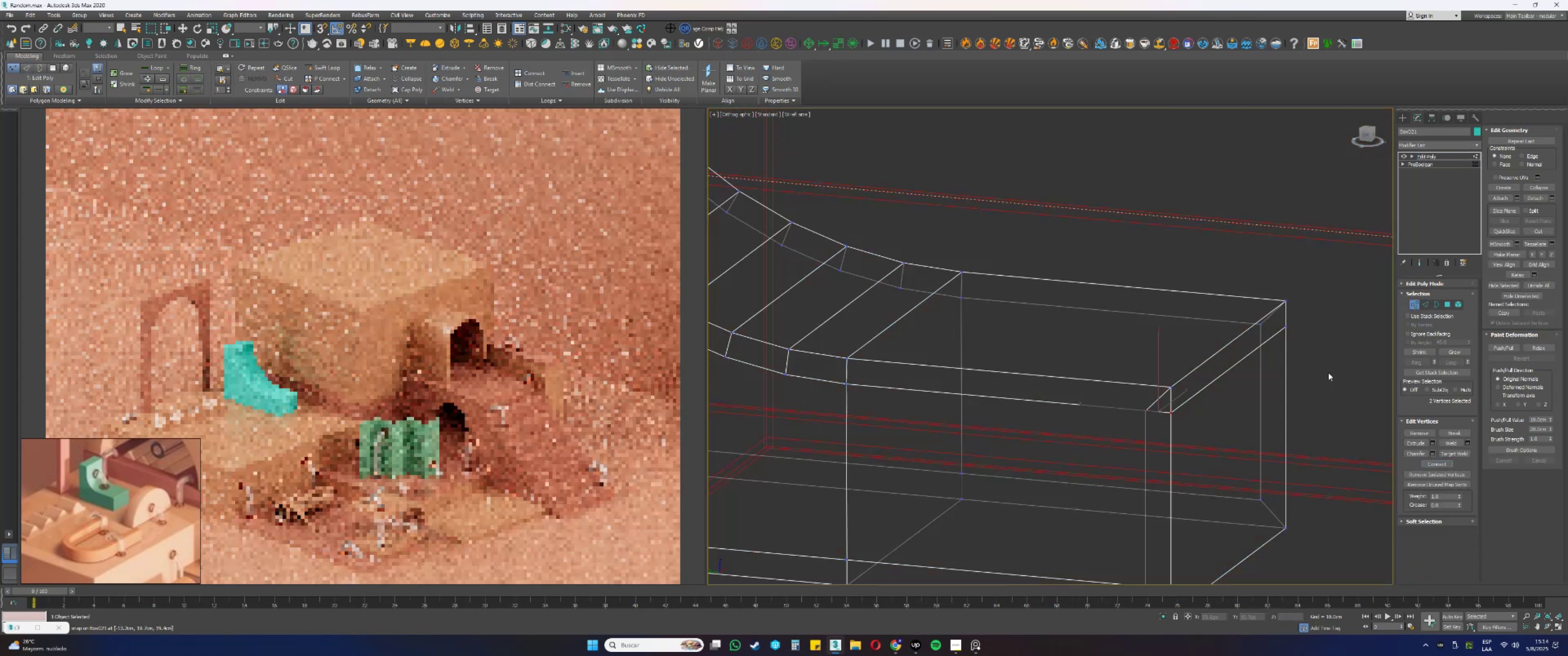 
left_click_drag(start_coordinate=[1297, 334], to_coordinate=[1252, 320])
 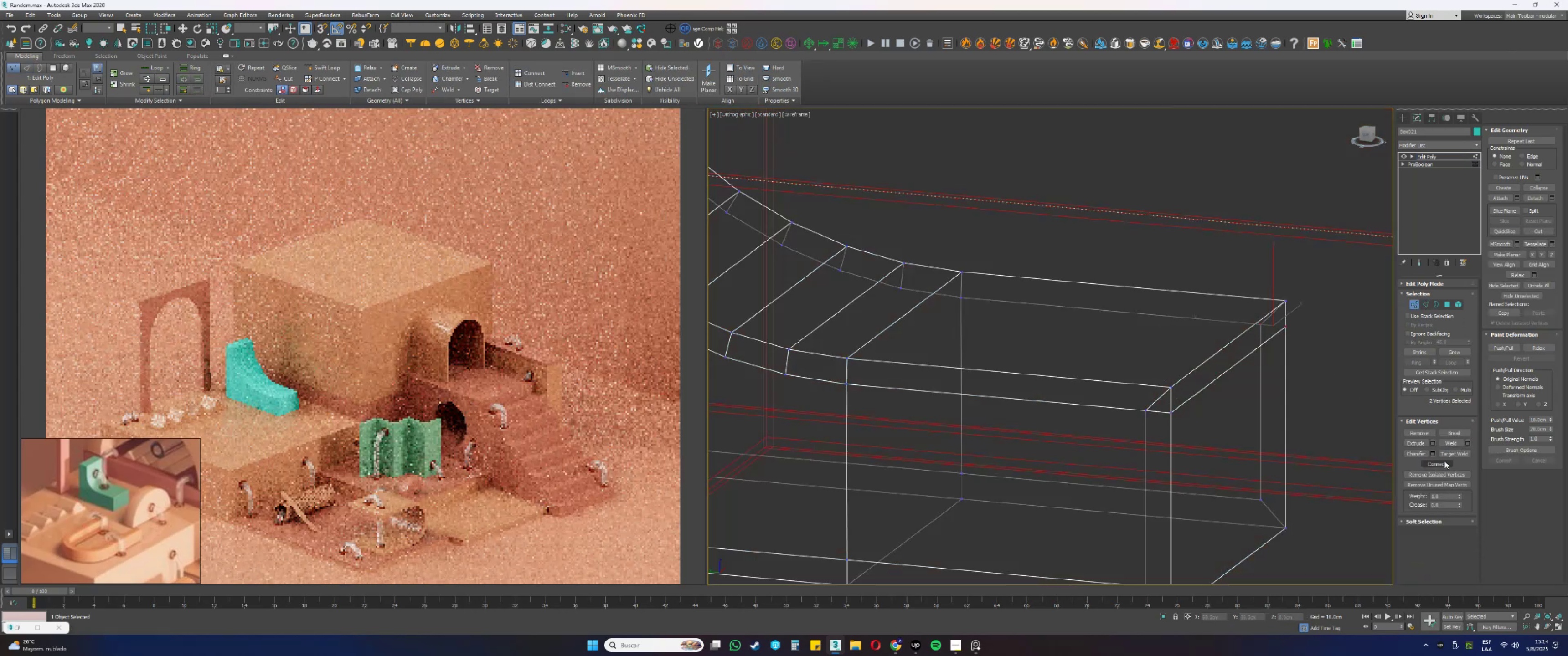 
key(F3)
 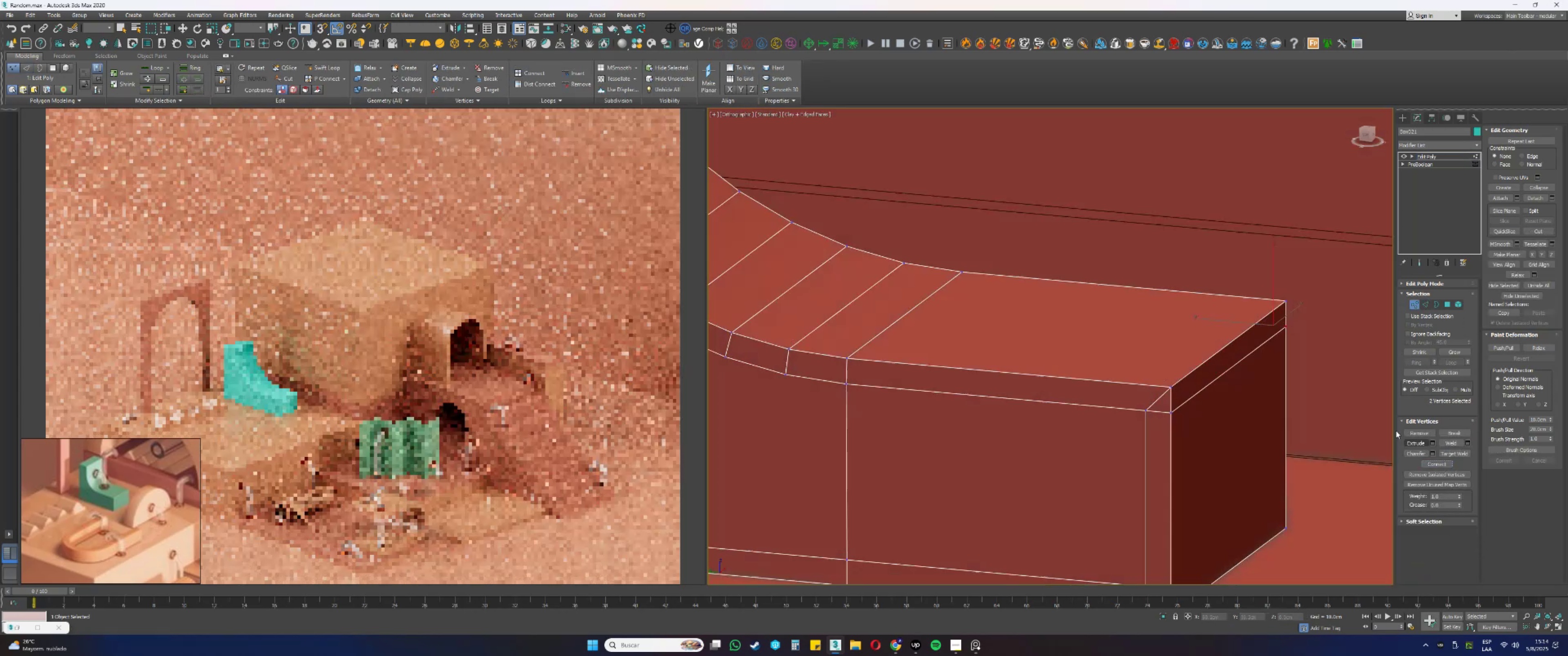 
scroll: coordinate [1289, 377], scroll_direction: down, amount: 3.0
 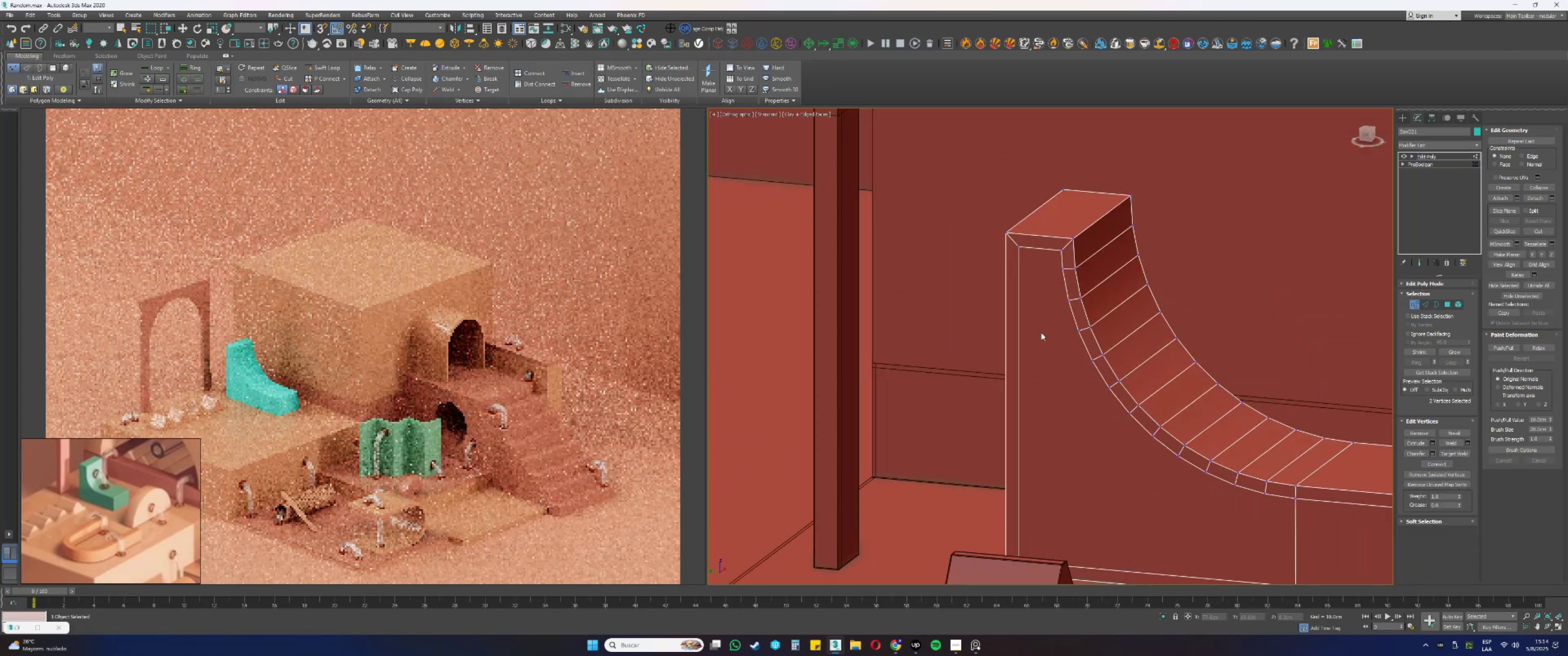 
key(2)
 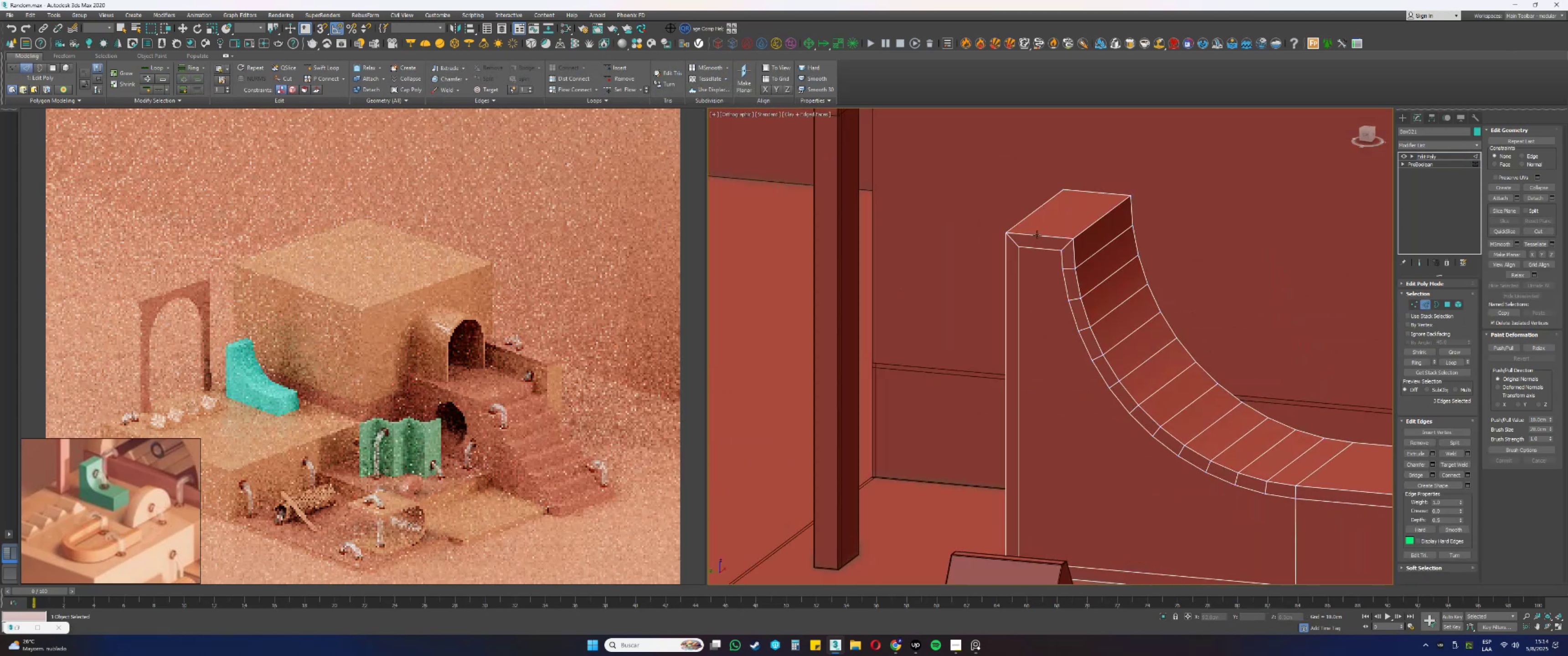 
left_click([1037, 236])
 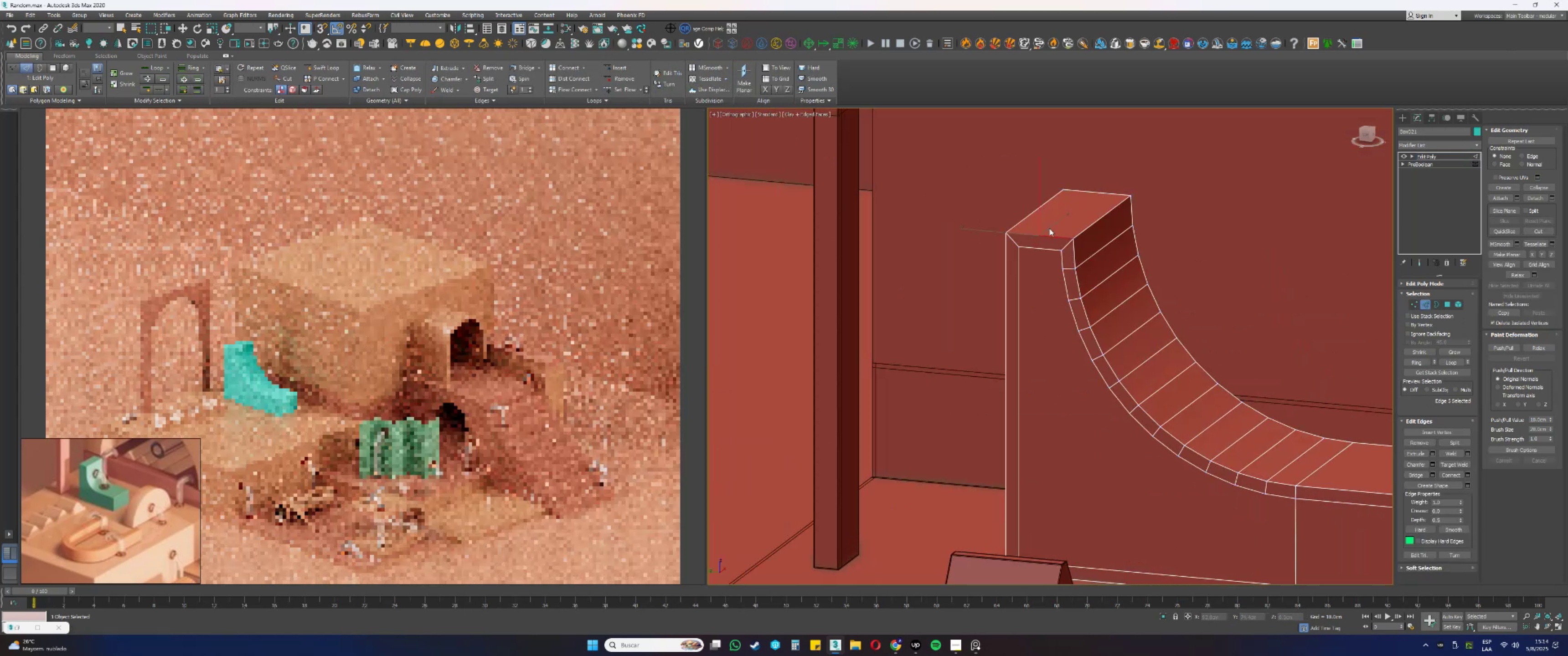 
hold_key(key=ControlLeft, duration=0.61)
left_click([1098, 193])
 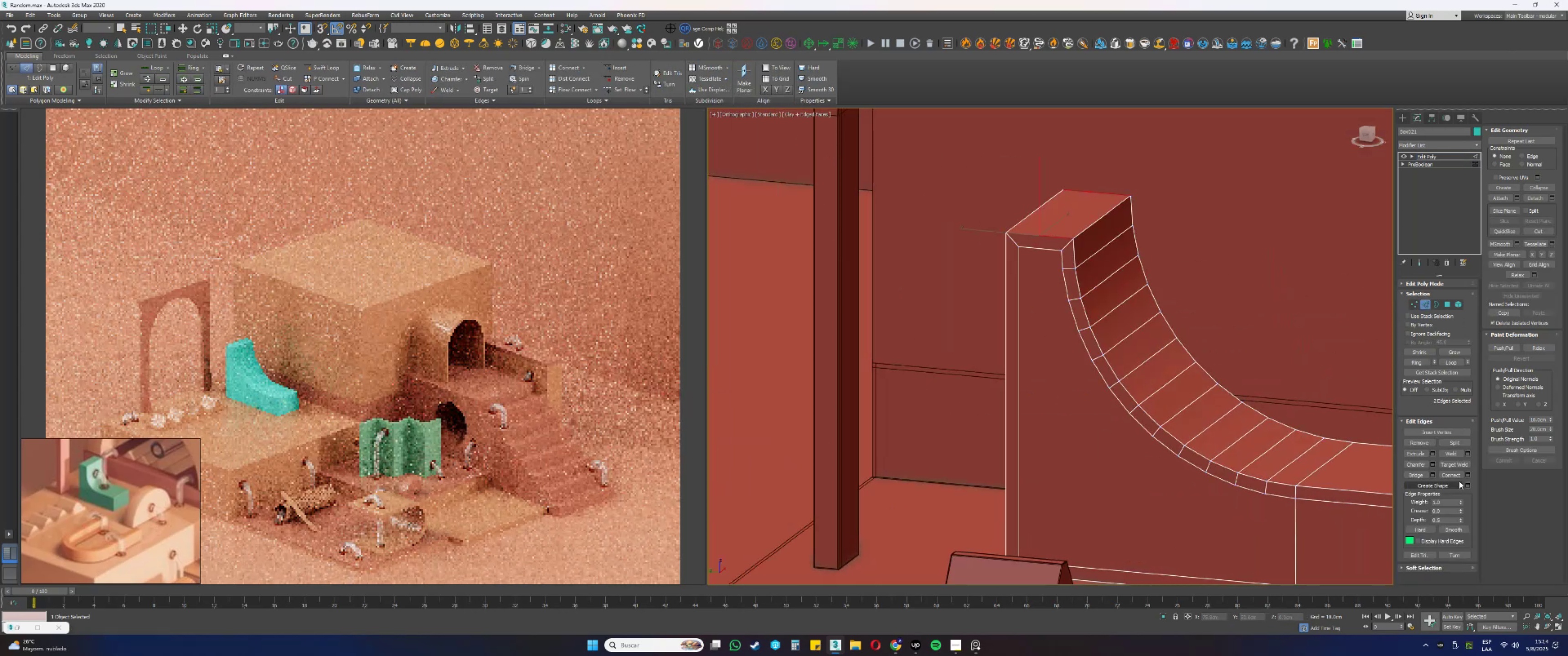 
left_click([1449, 476])
 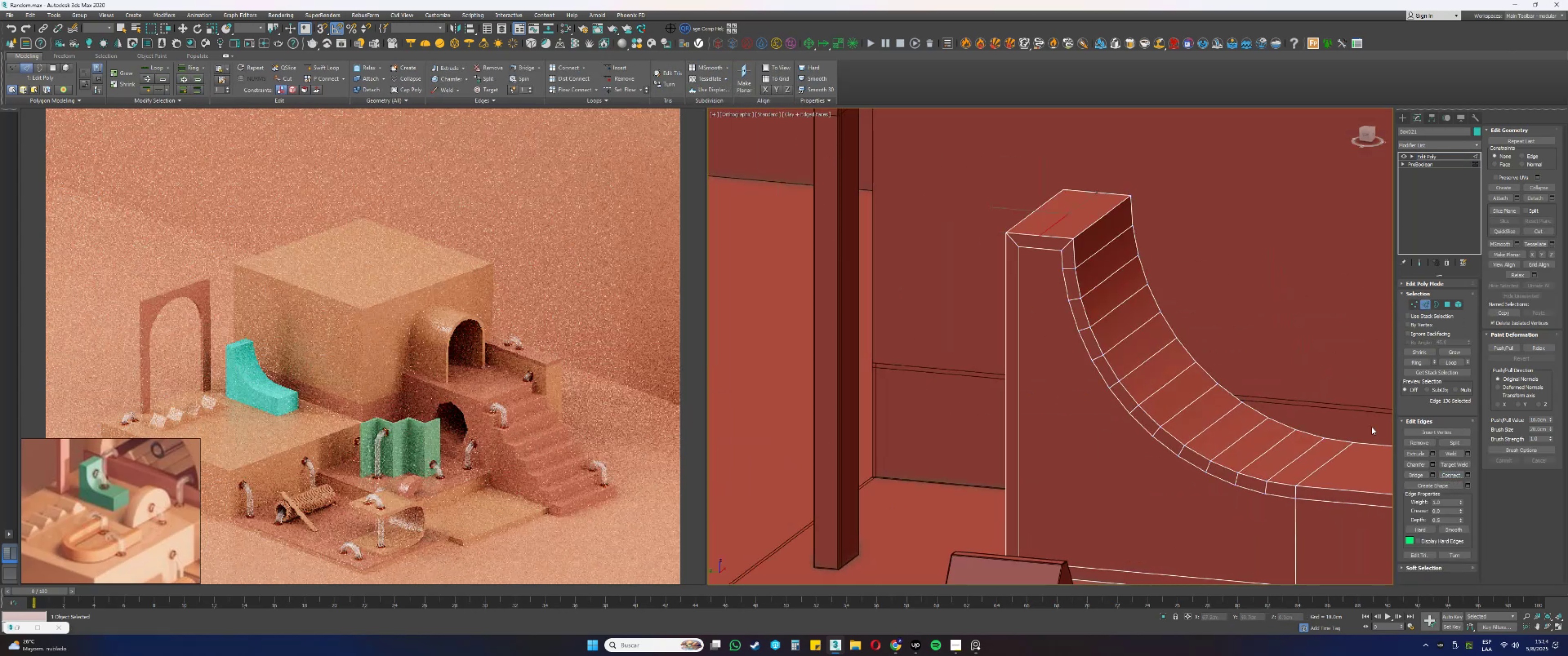 
scroll: coordinate [1031, 227], scroll_direction: up, amount: 3.0
 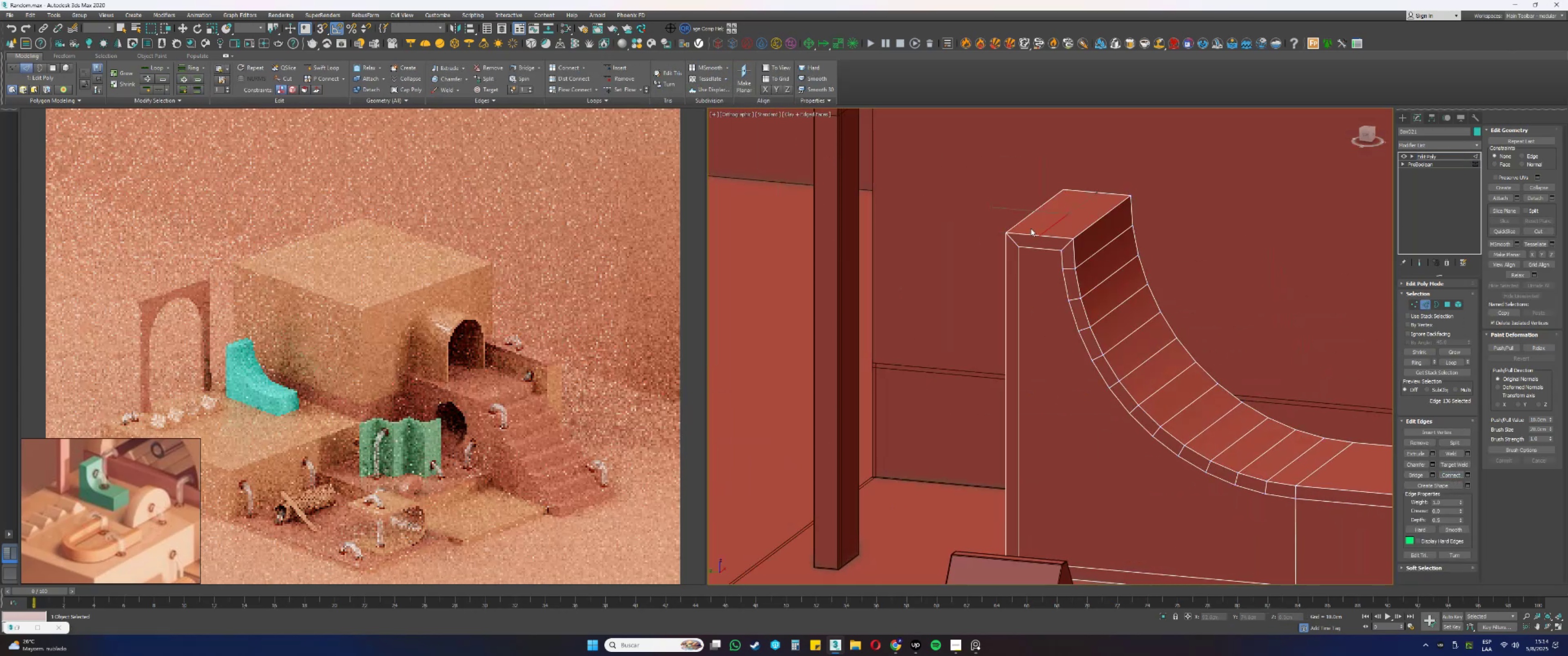 
type([F3]wss1ssq)
 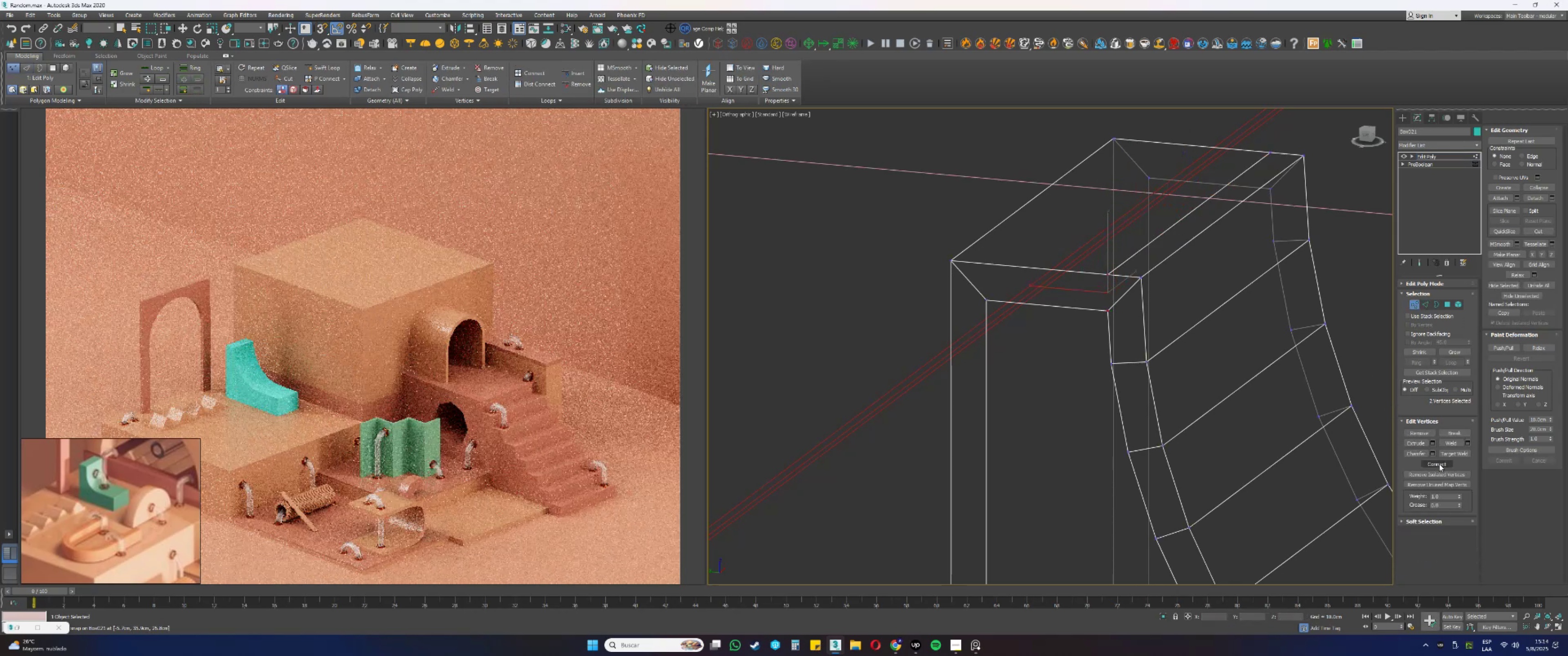 
left_click_drag(start_coordinate=[1094, 204], to_coordinate=[1105, 313])
 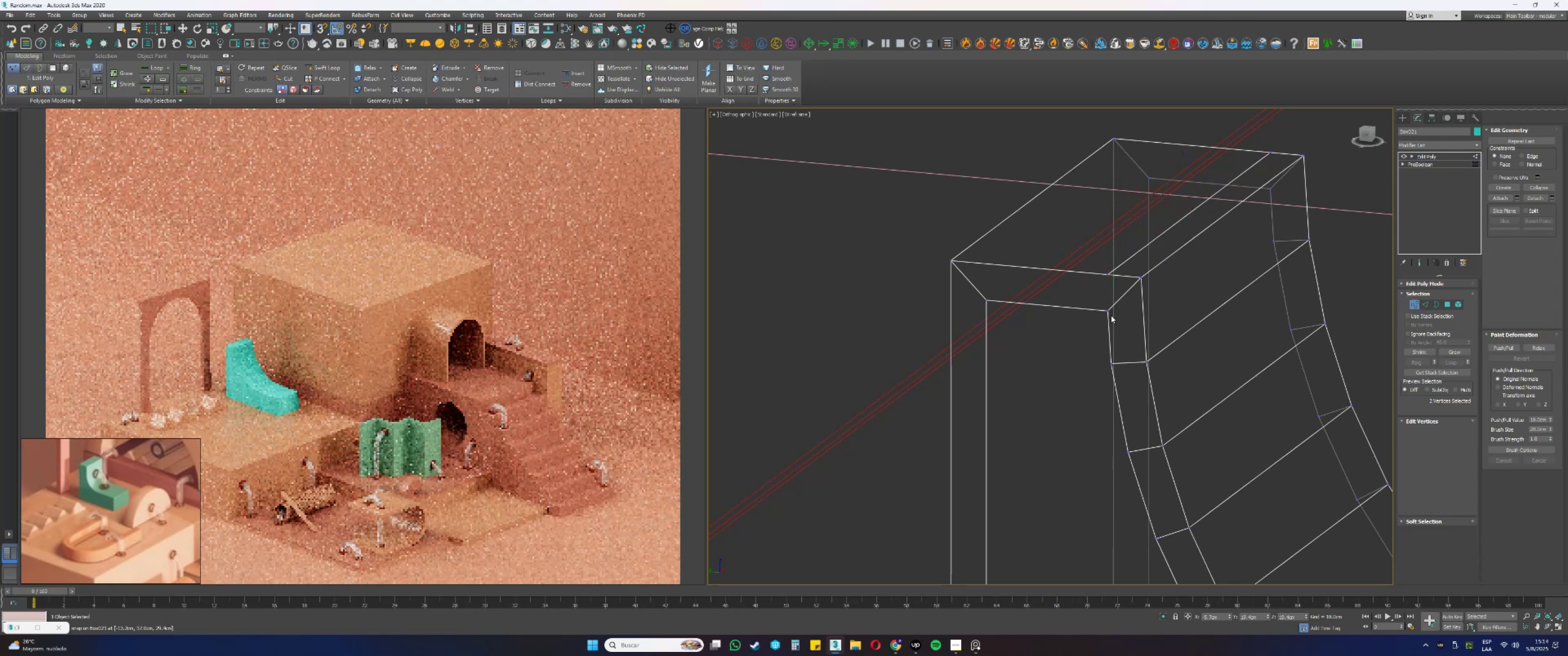 
left_click_drag(start_coordinate=[1115, 318], to_coordinate=[1095, 254])
 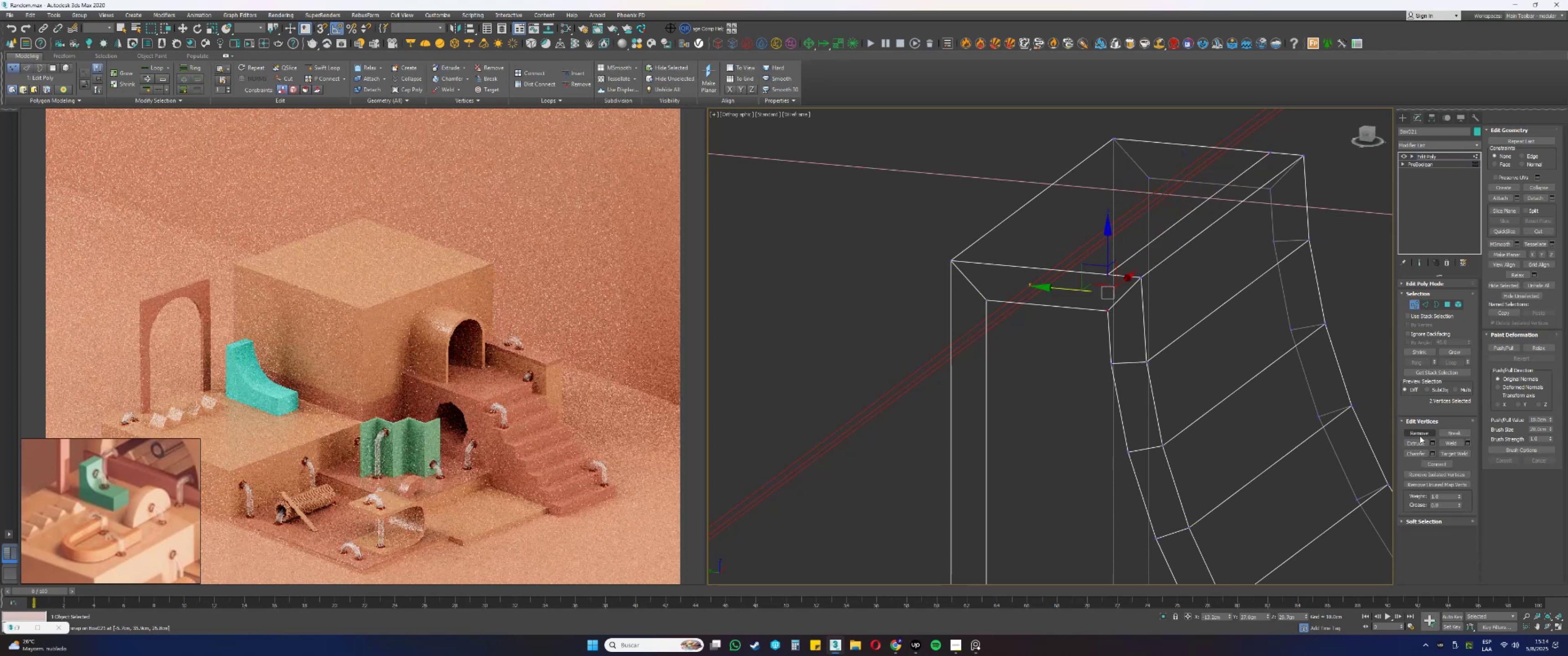 
key(Control+ControlLeft)
 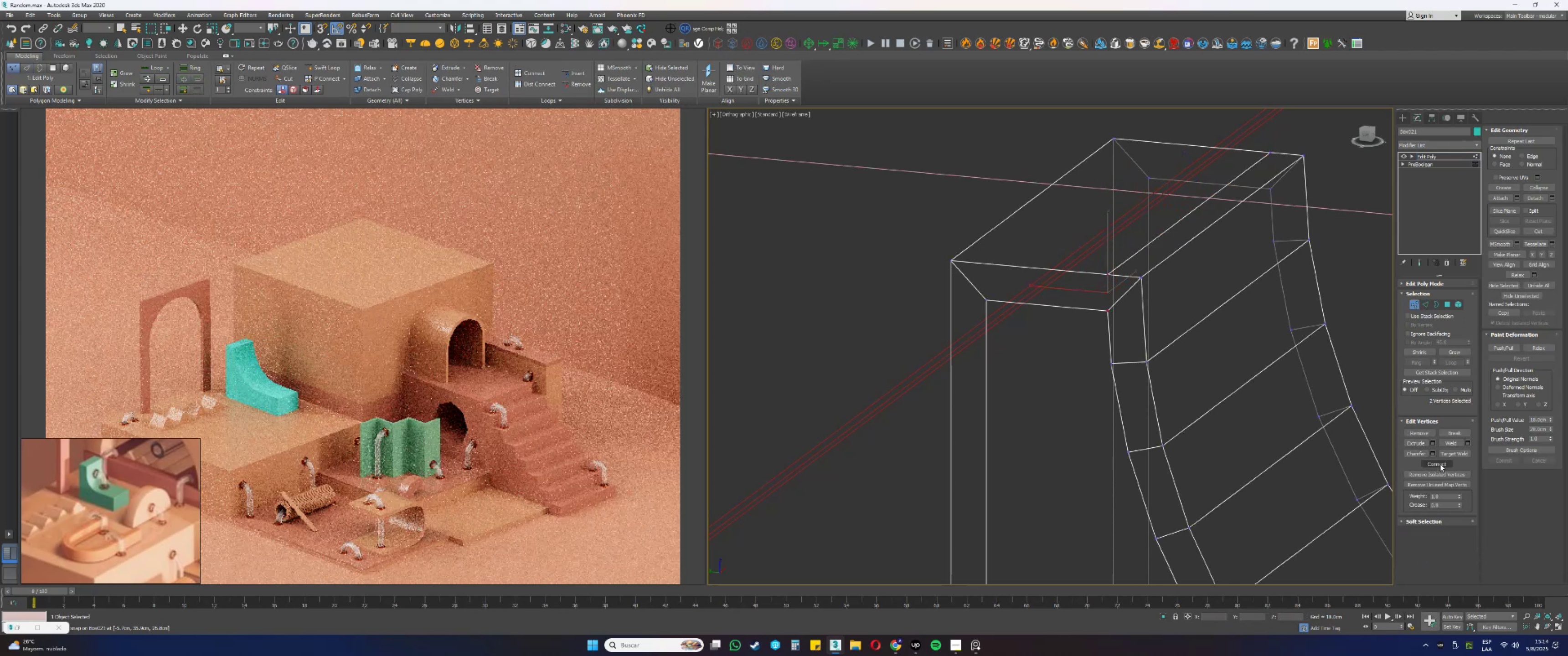 
left_click([1439, 464])
 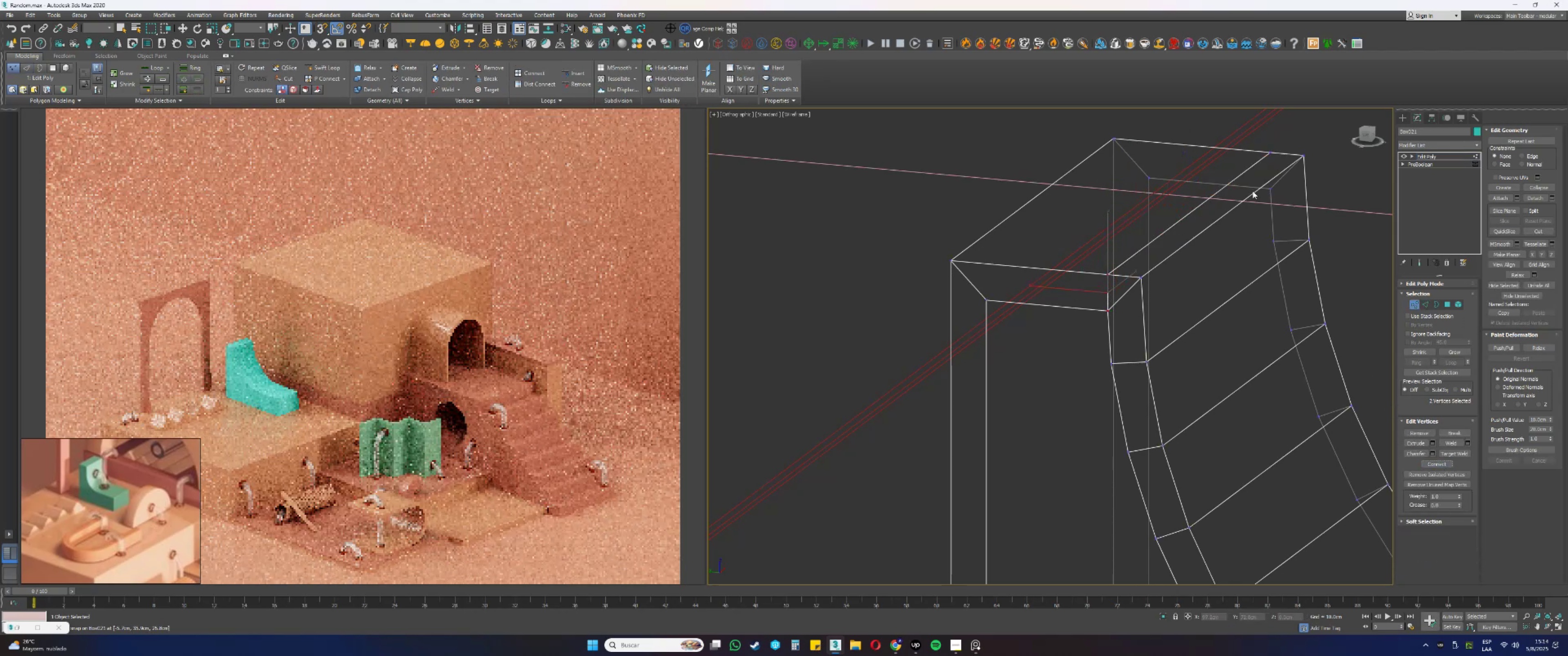 
left_click_drag(start_coordinate=[1282, 195], to_coordinate=[1260, 127])
 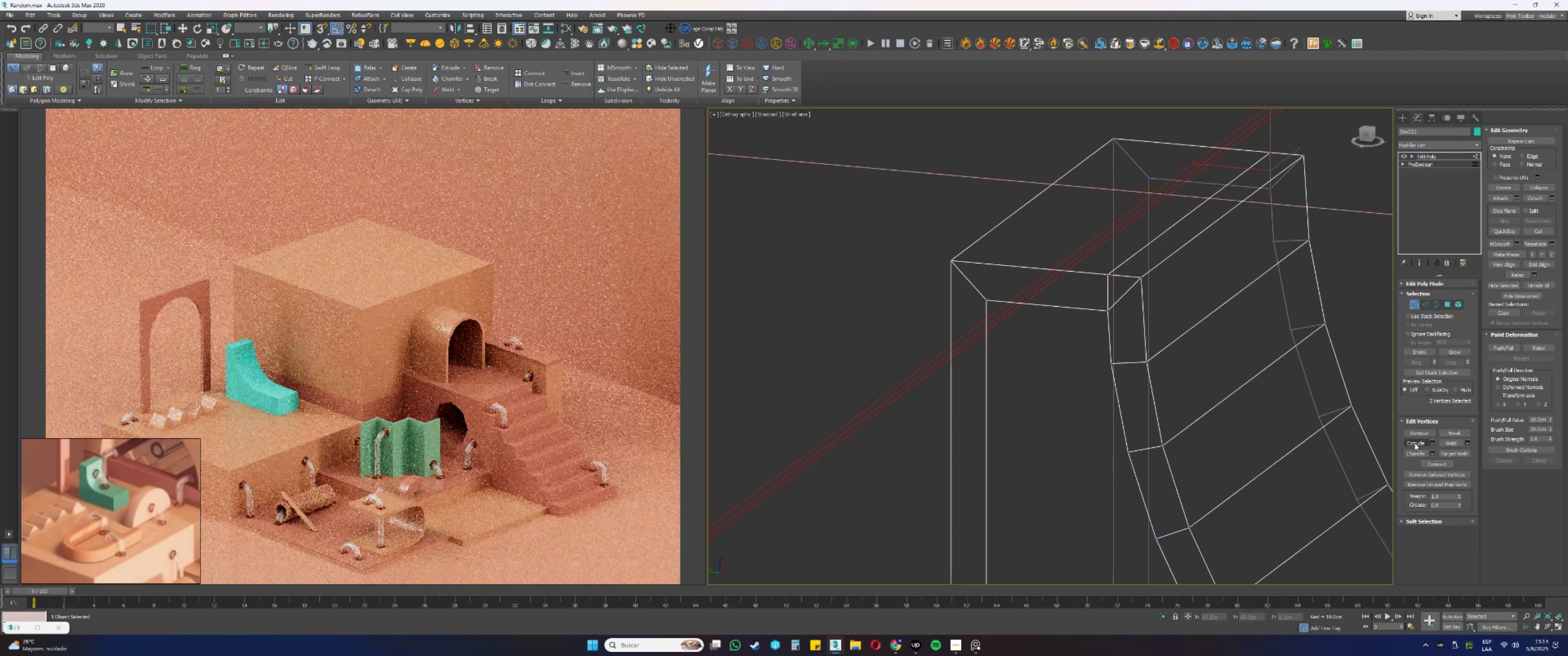 
key(F3)
 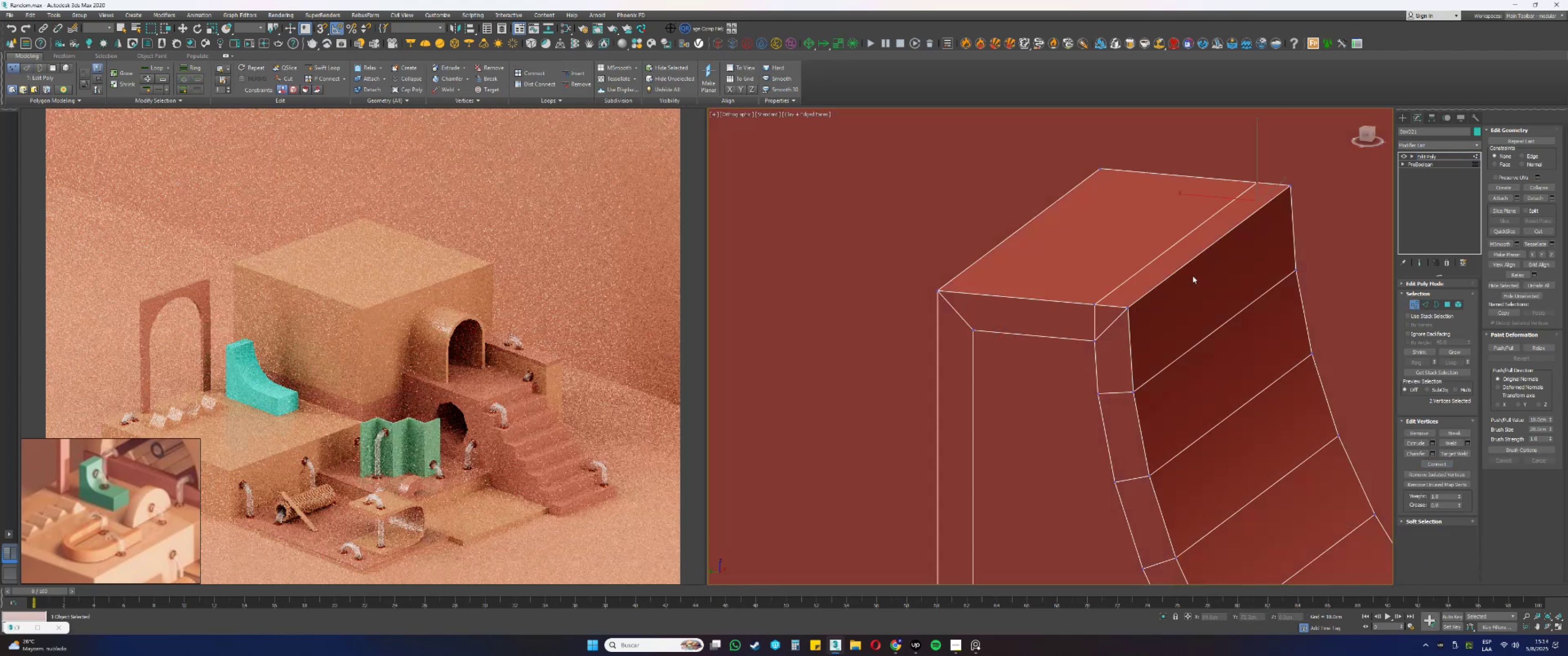 
key(2)
 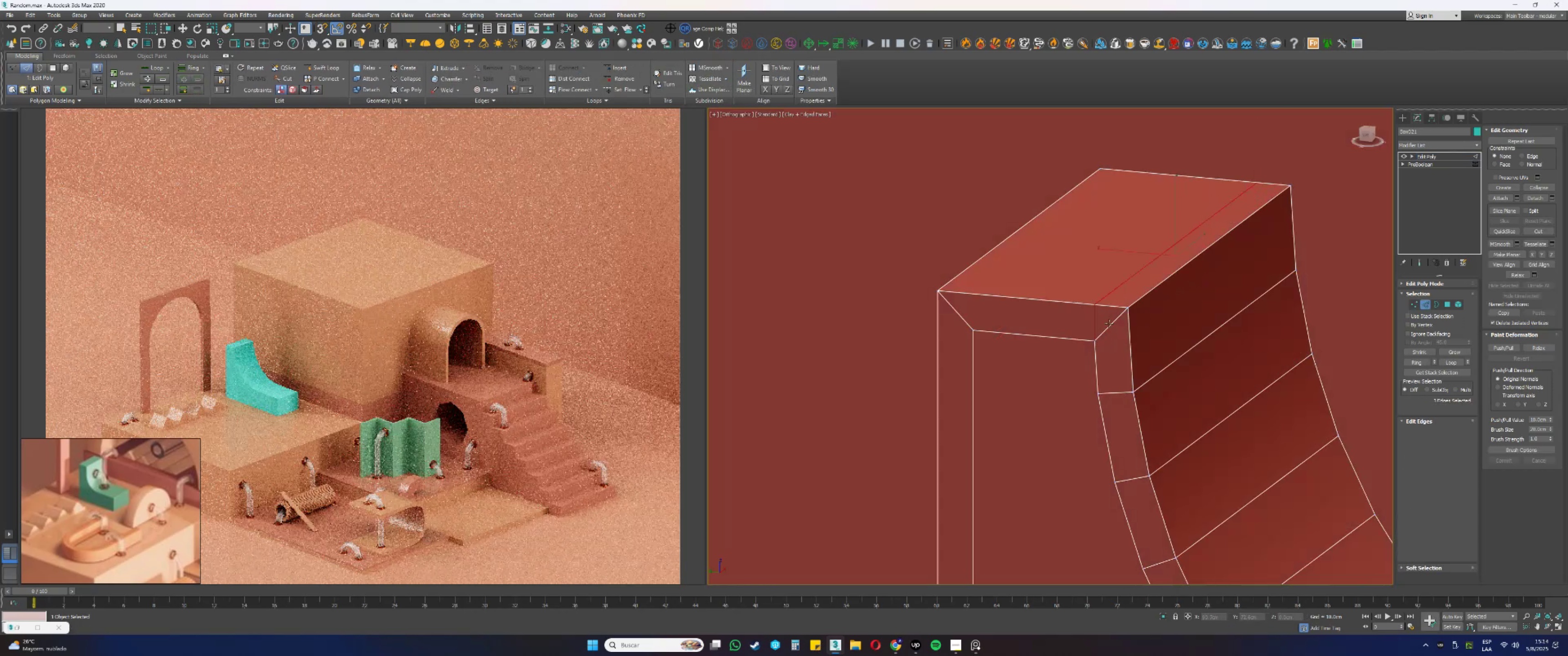 
left_click([1109, 323])
 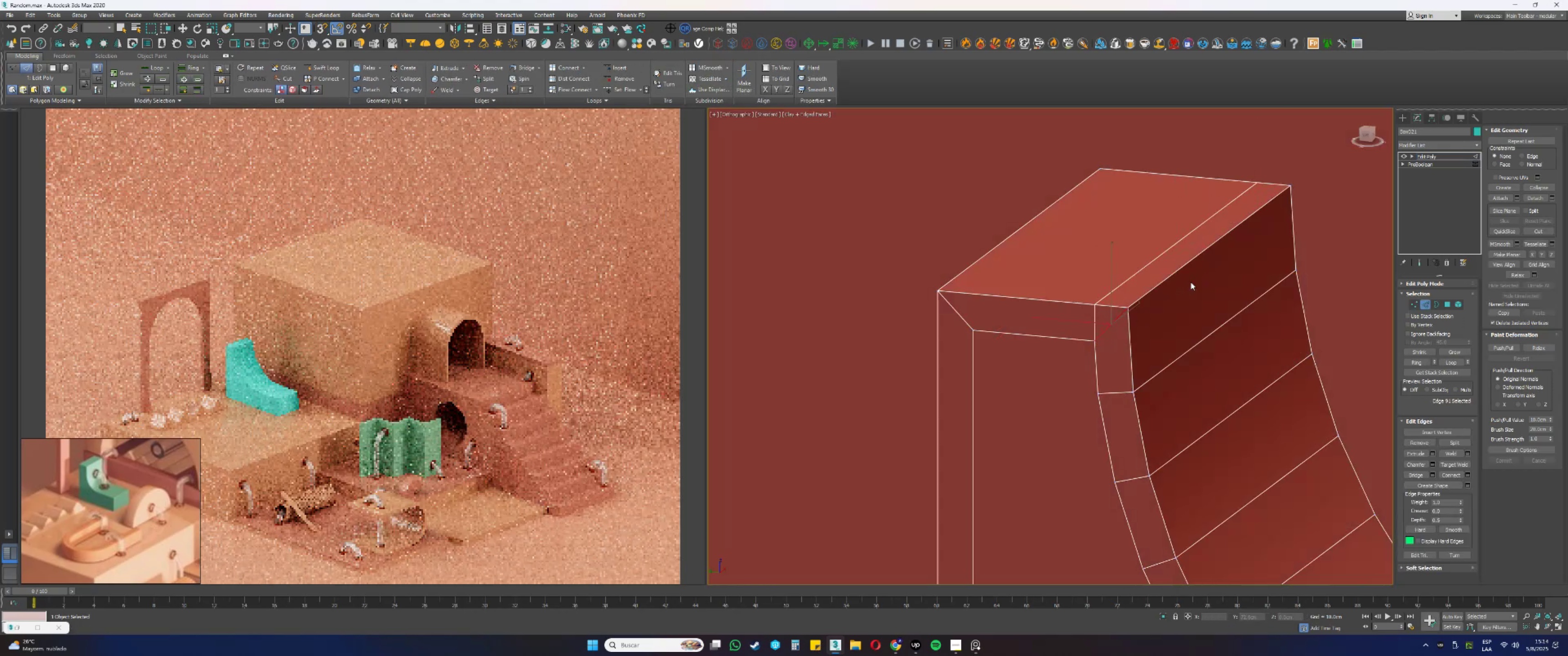 
key(F3)
 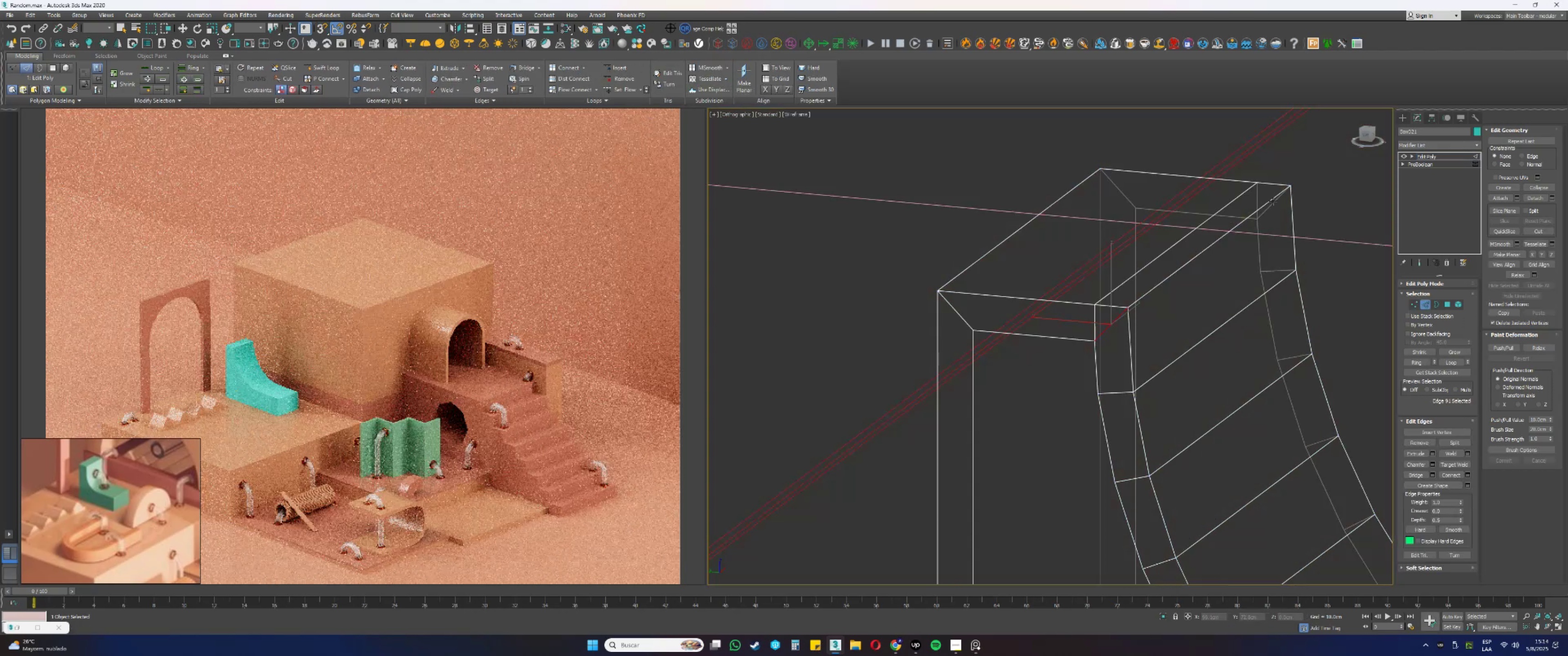 
key(Control+ControlLeft)
 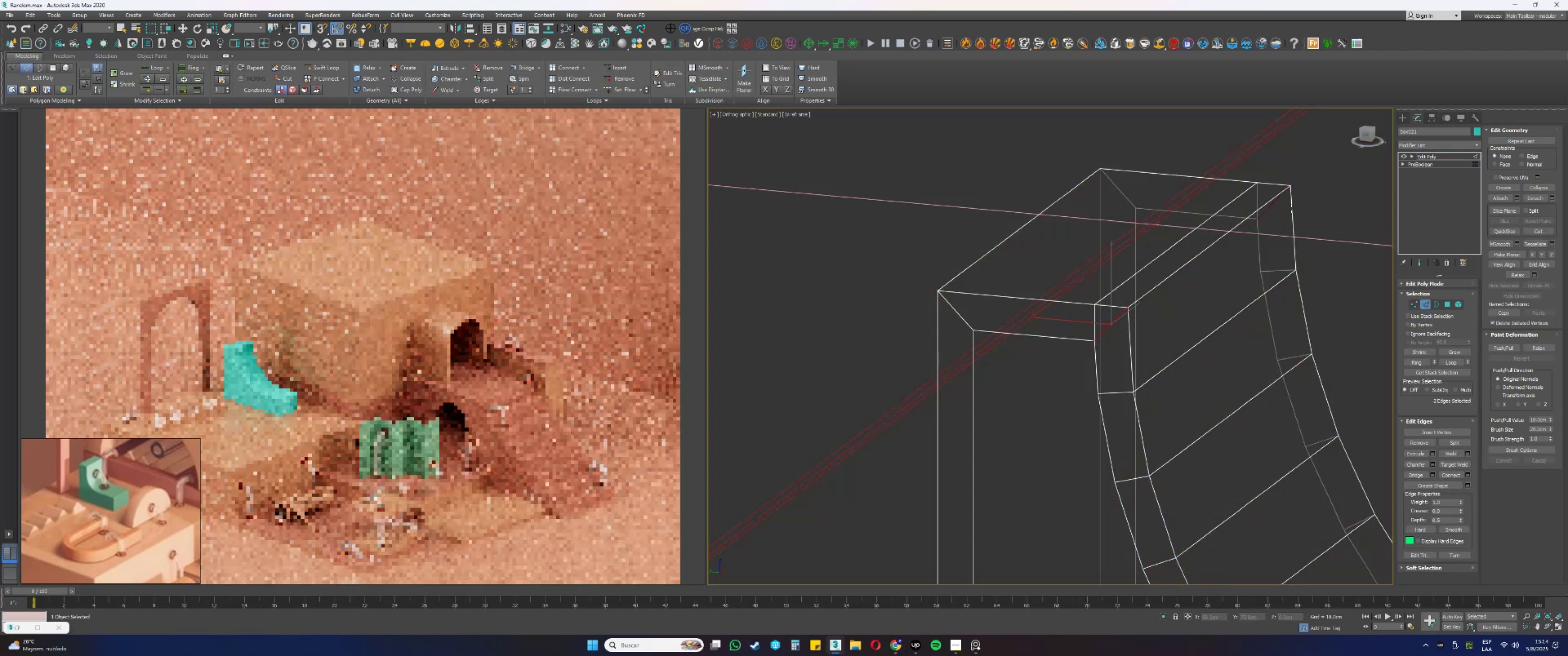 
key(Control+Backspace)
 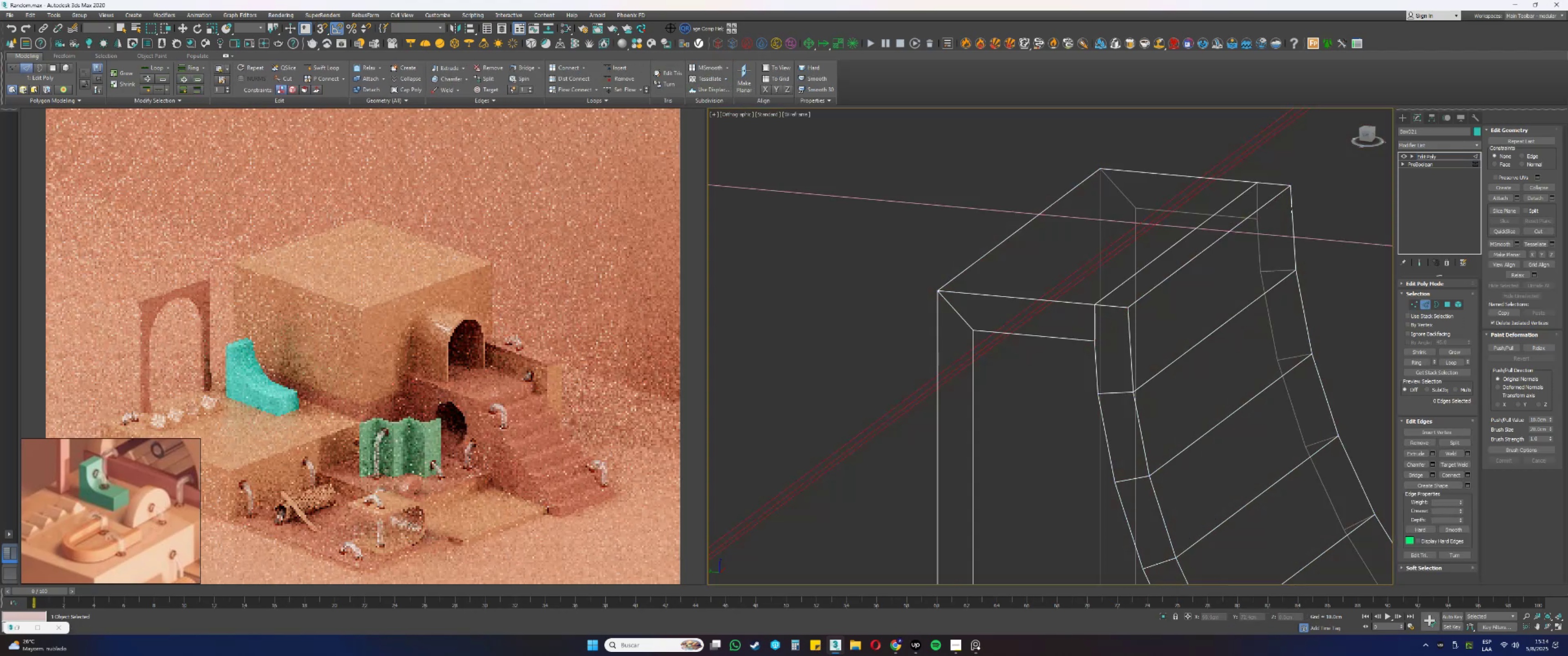 
key(F3)
 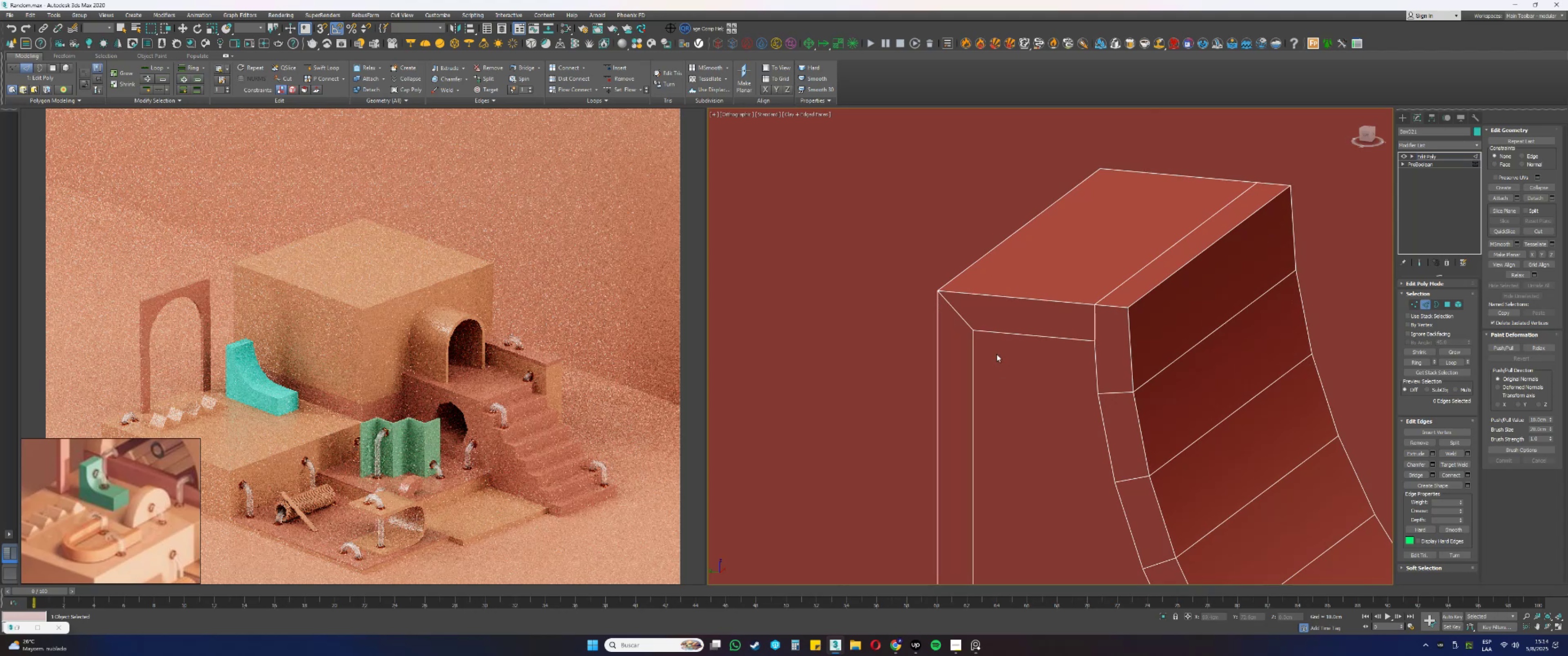 
scroll: coordinate [1117, 417], scroll_direction: down, amount: 1.0
 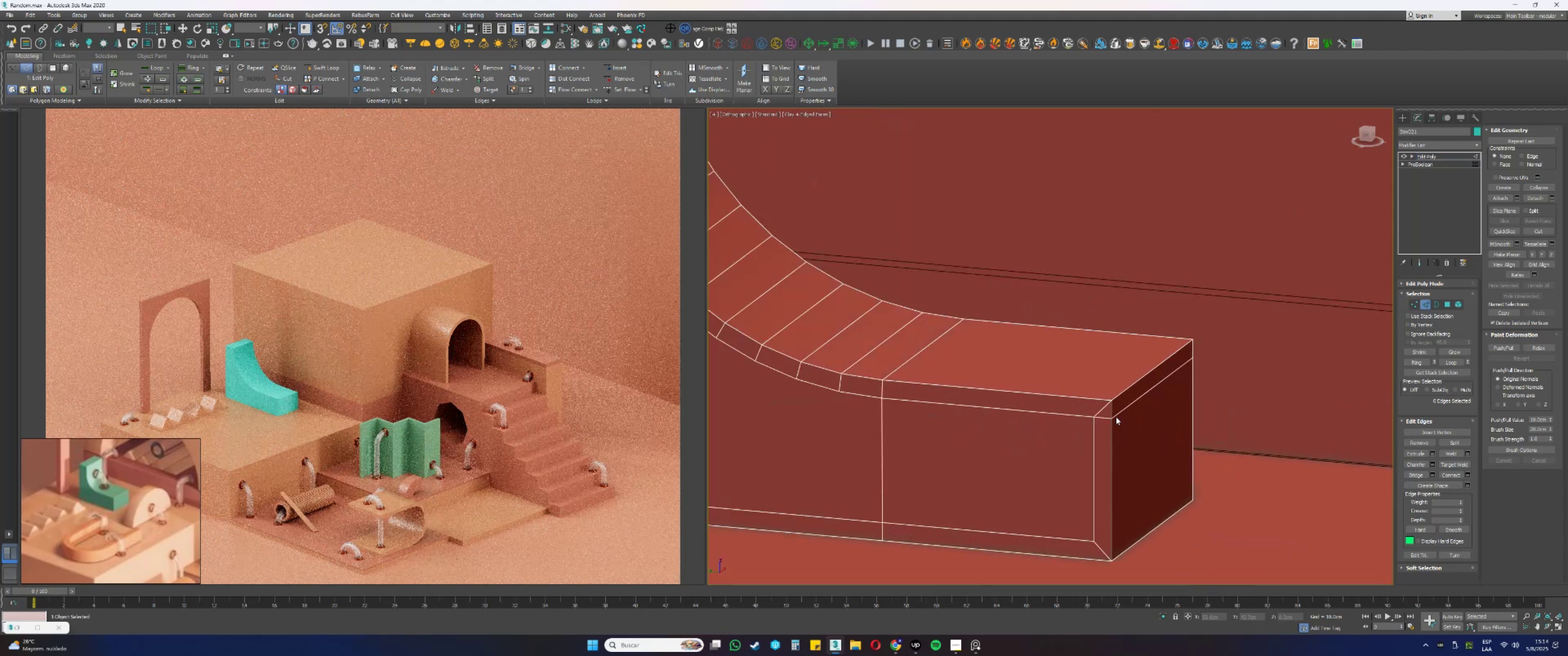 
key(F3)
 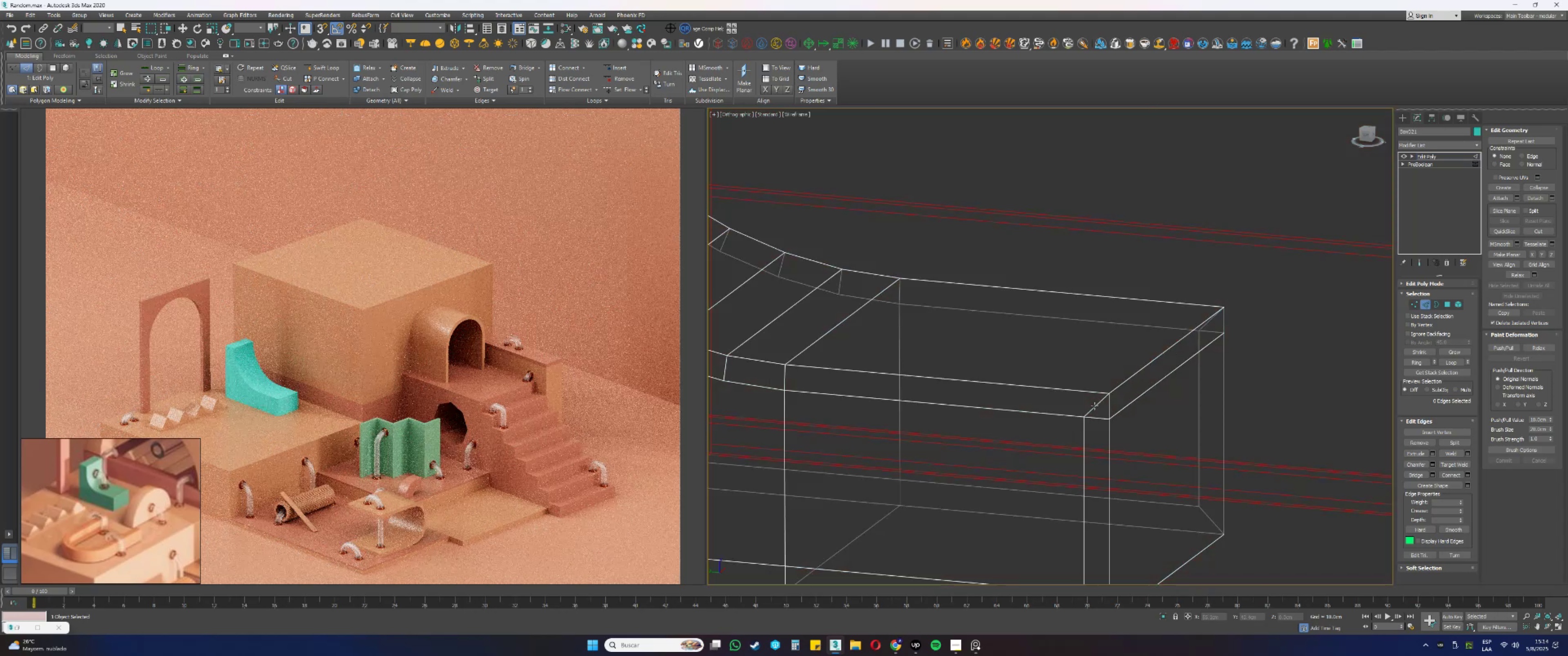 
left_click([1094, 406])
 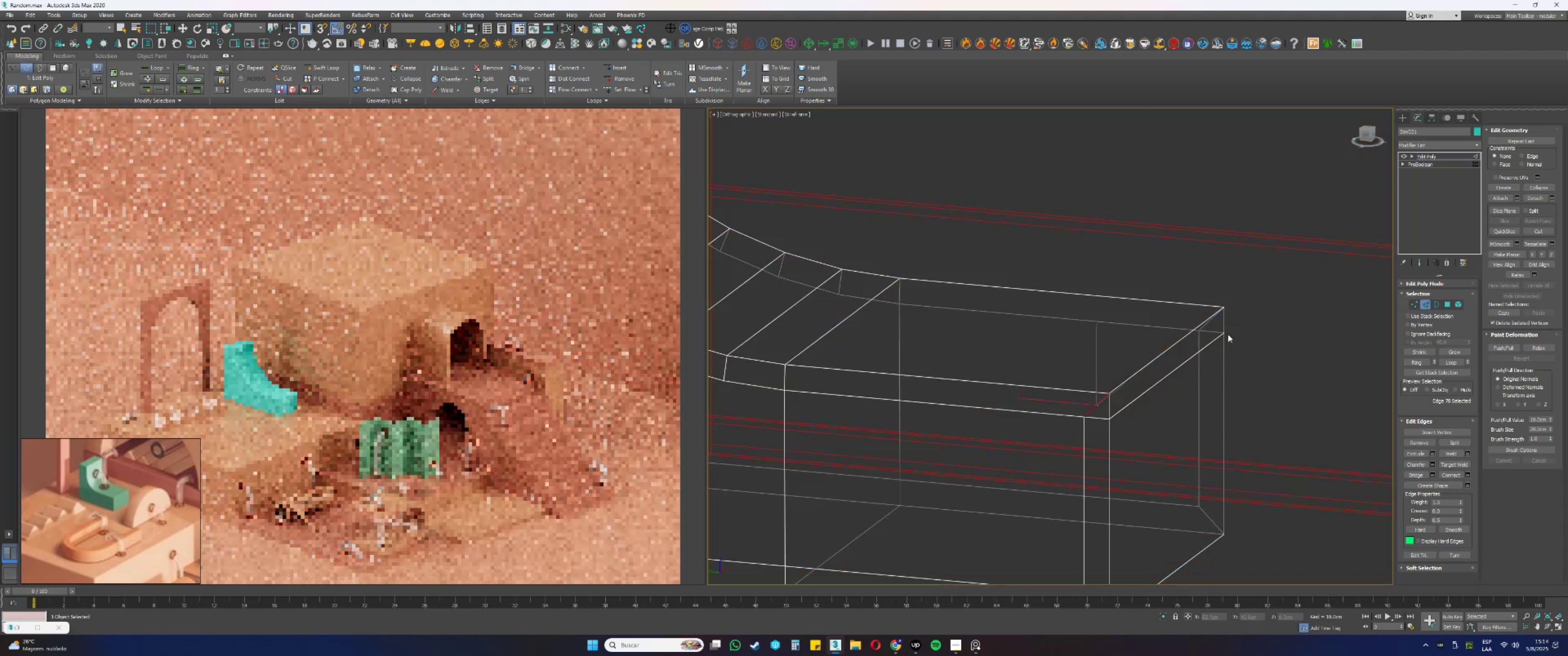 
hold_key(key=ControlLeft, duration=0.72)
left_click([1205, 324])
 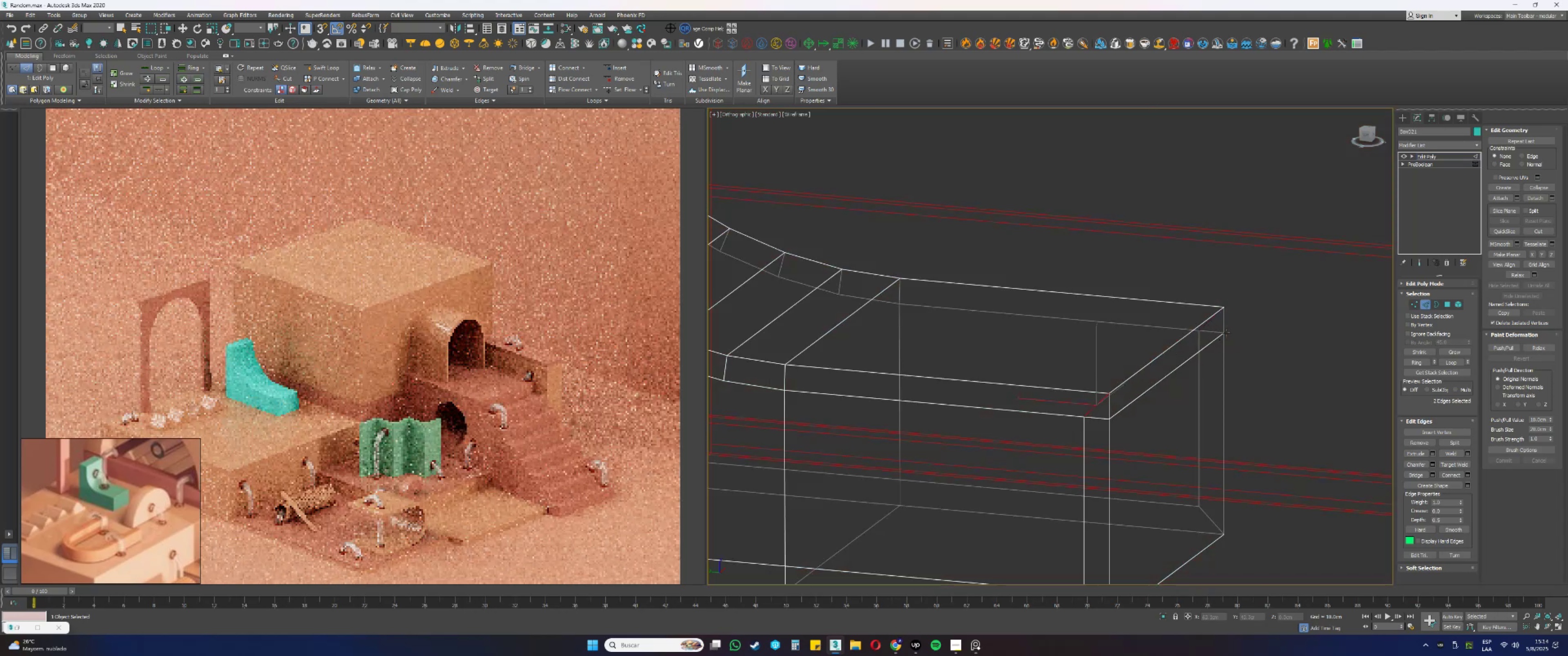 
key(Control+Backspace)
 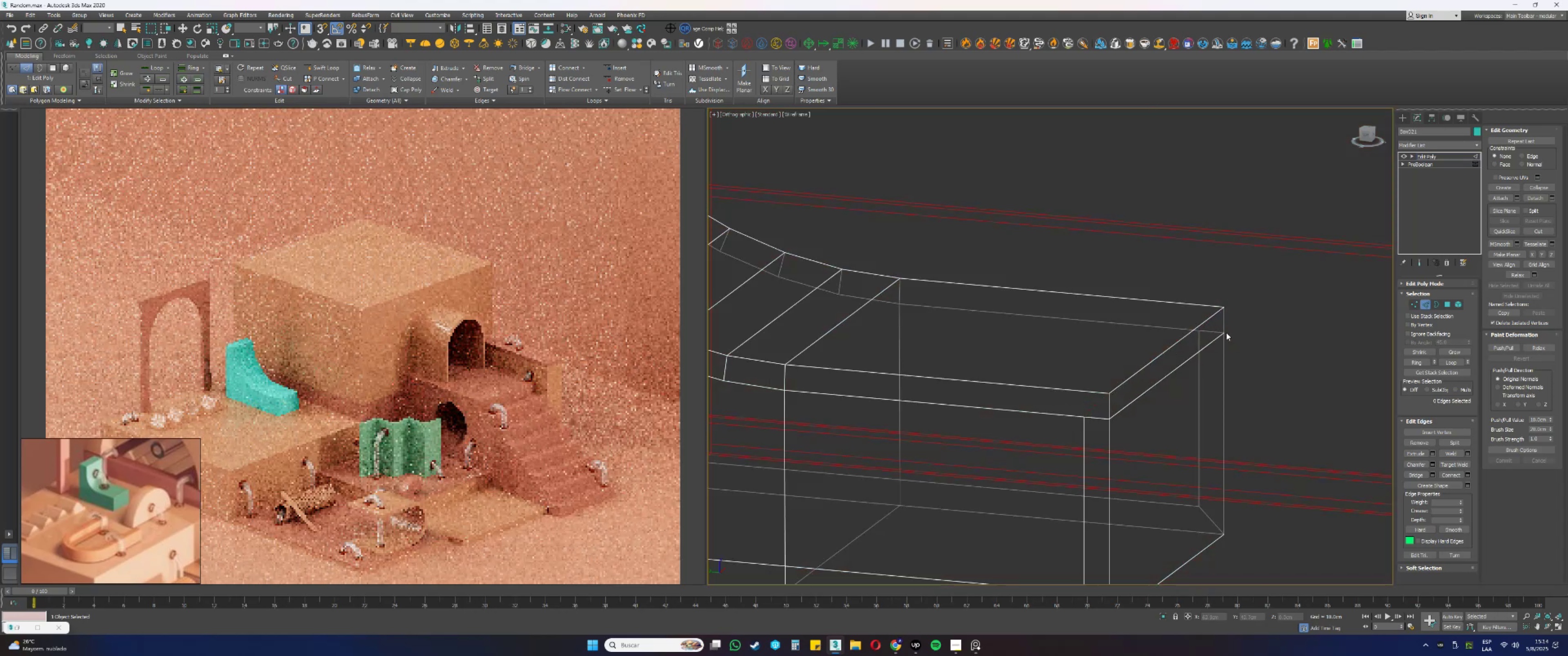 
key(1)
 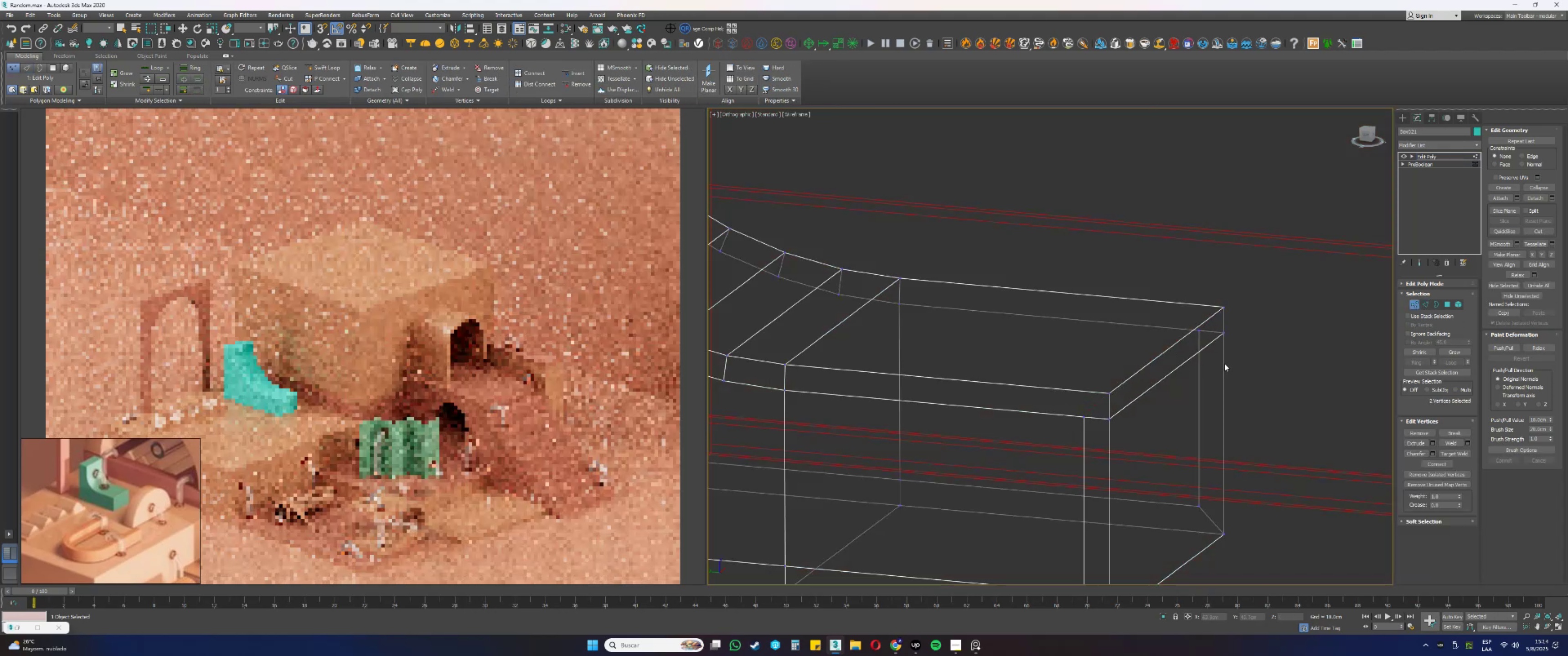 
left_click([1255, 396])
 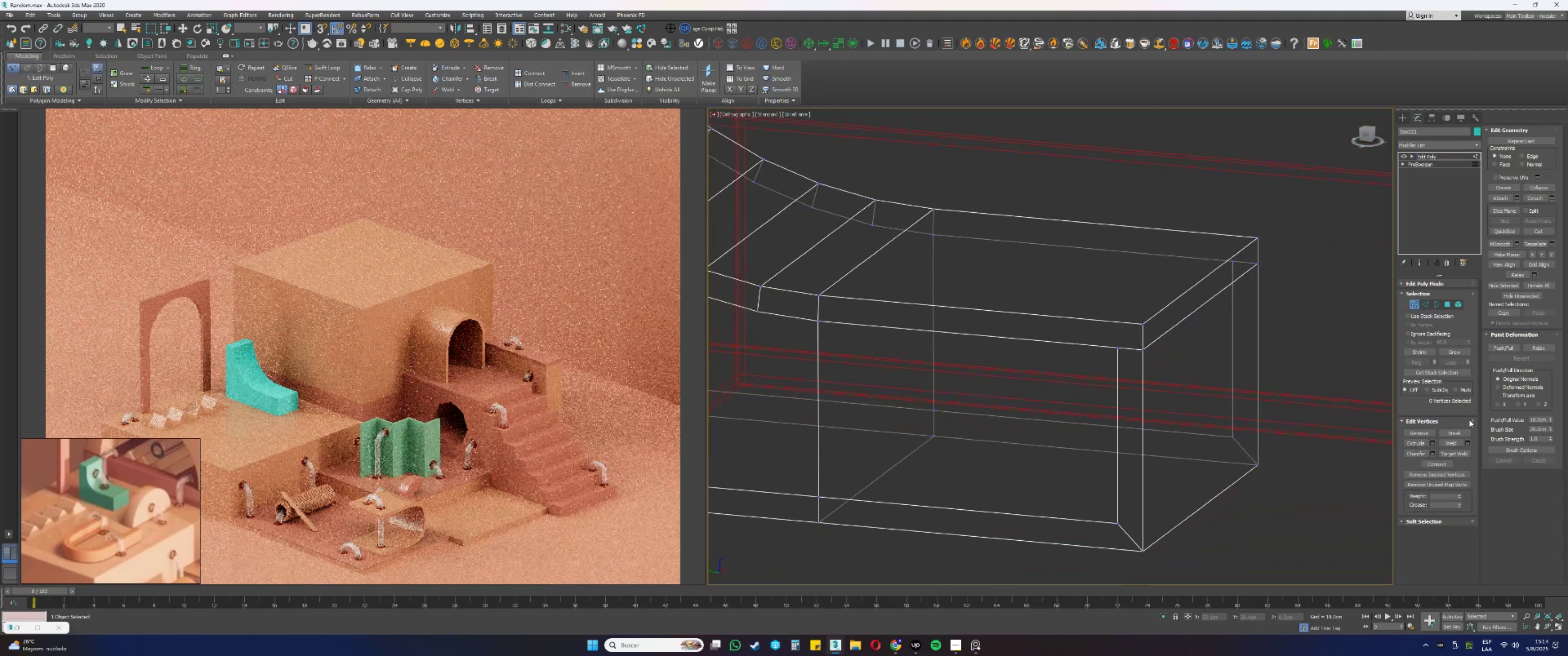 
left_click([1457, 451])
 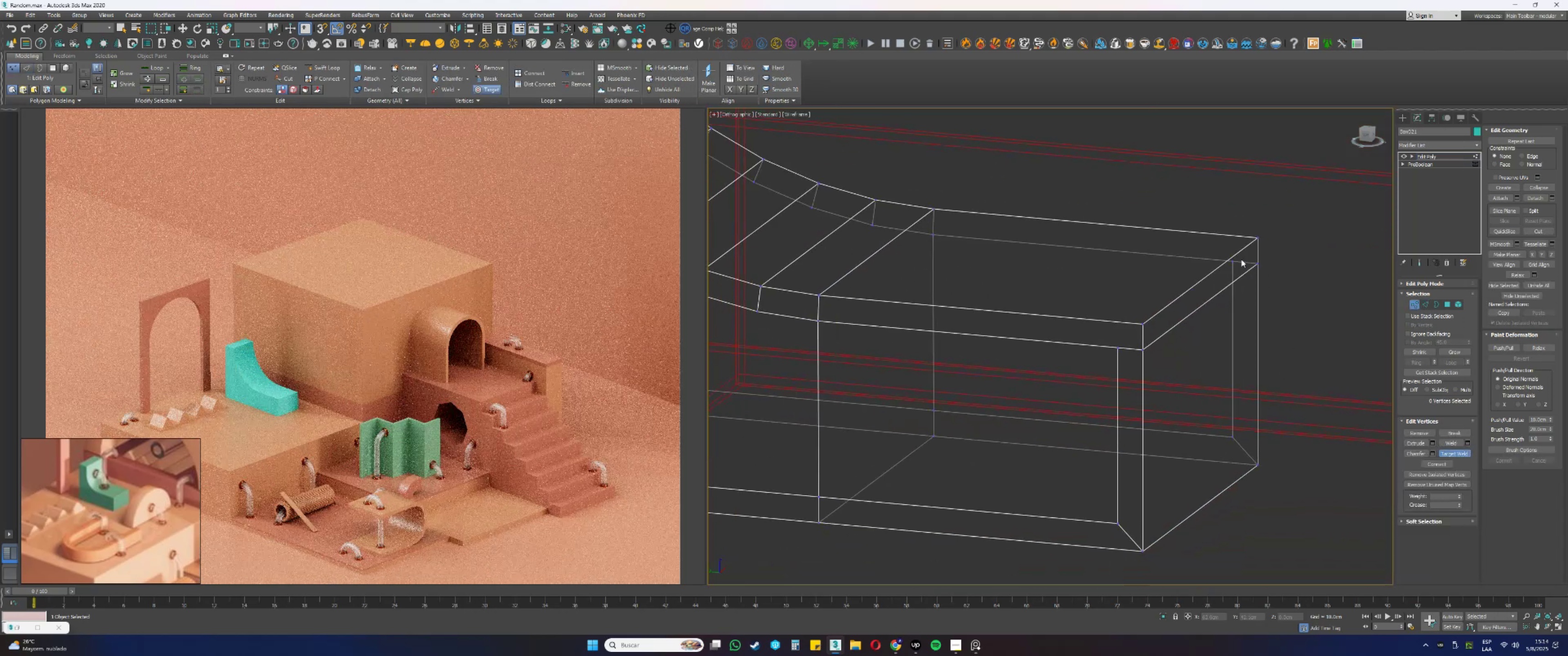 
left_click([1234, 259])
 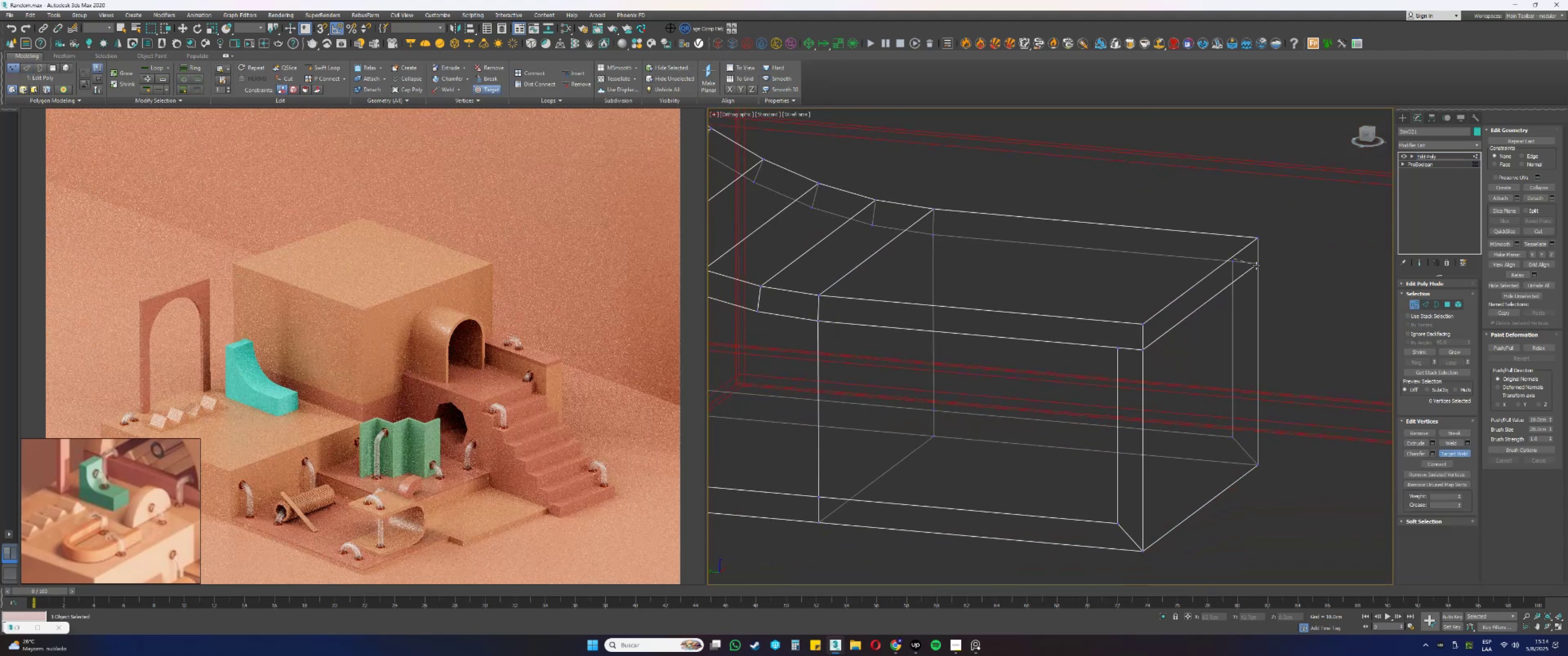 
left_click([1257, 265])
 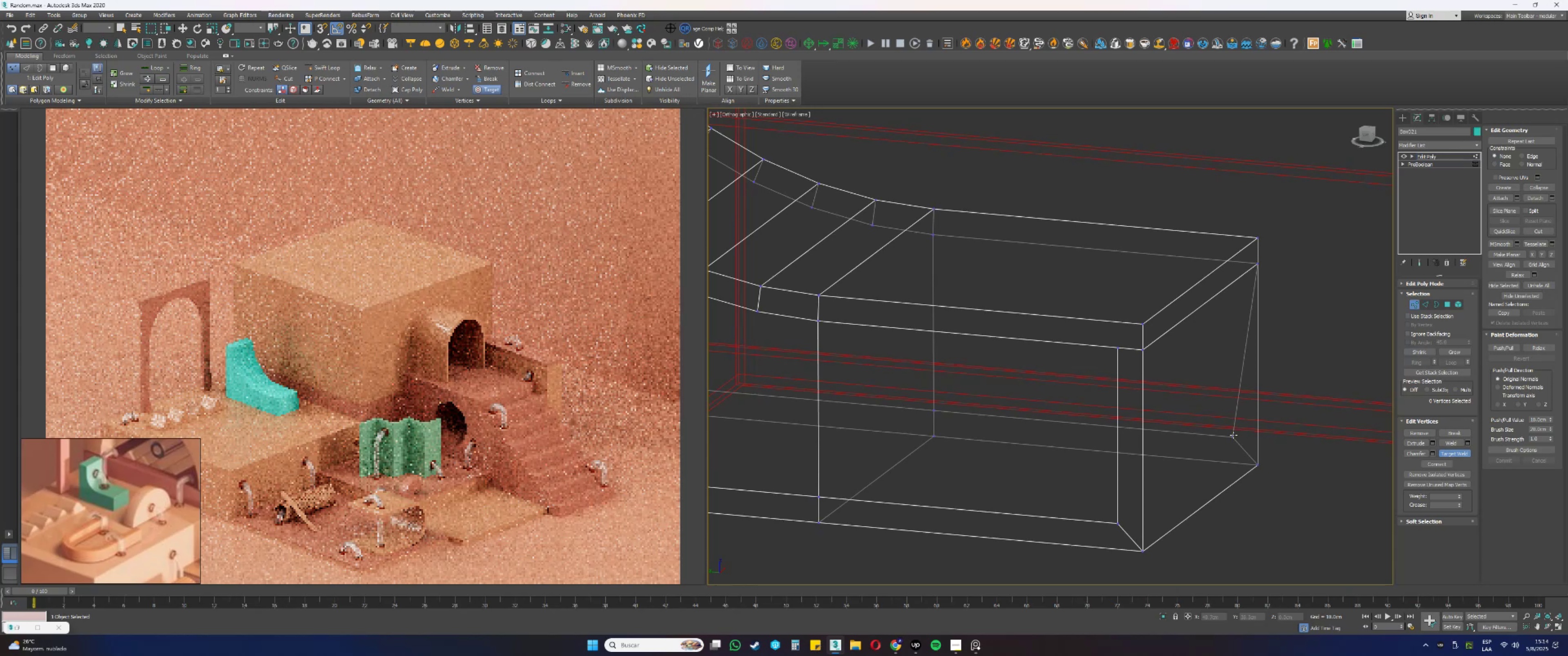 
left_click([1233, 435])
 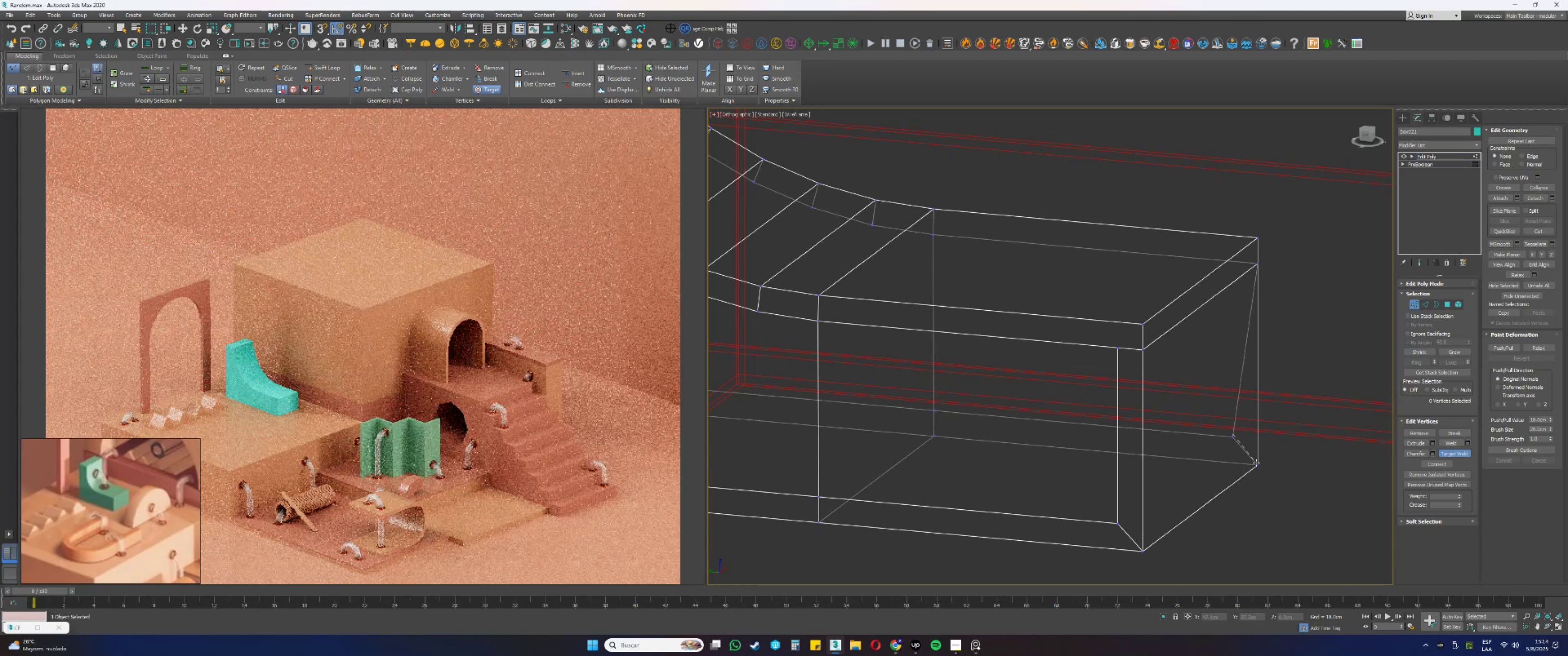 
left_click([1258, 463])
 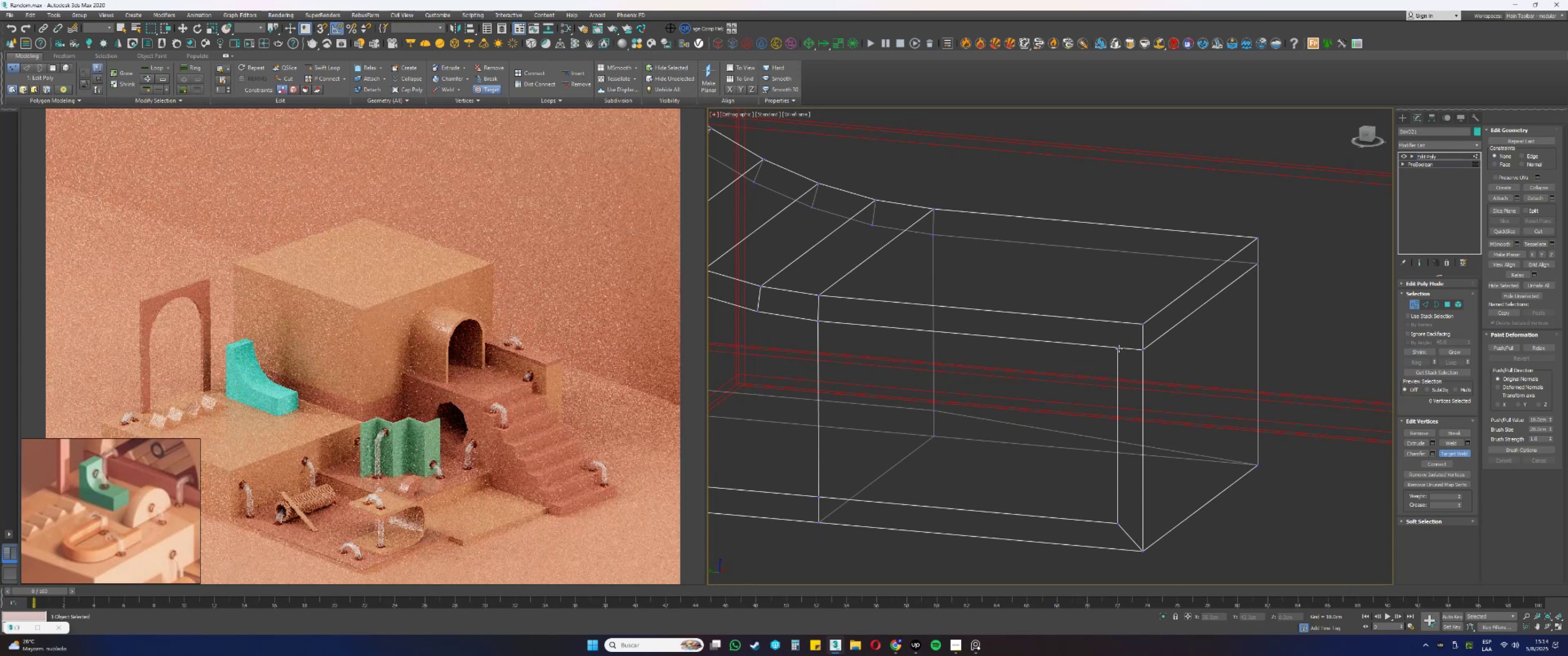 
double_click([1141, 351])
 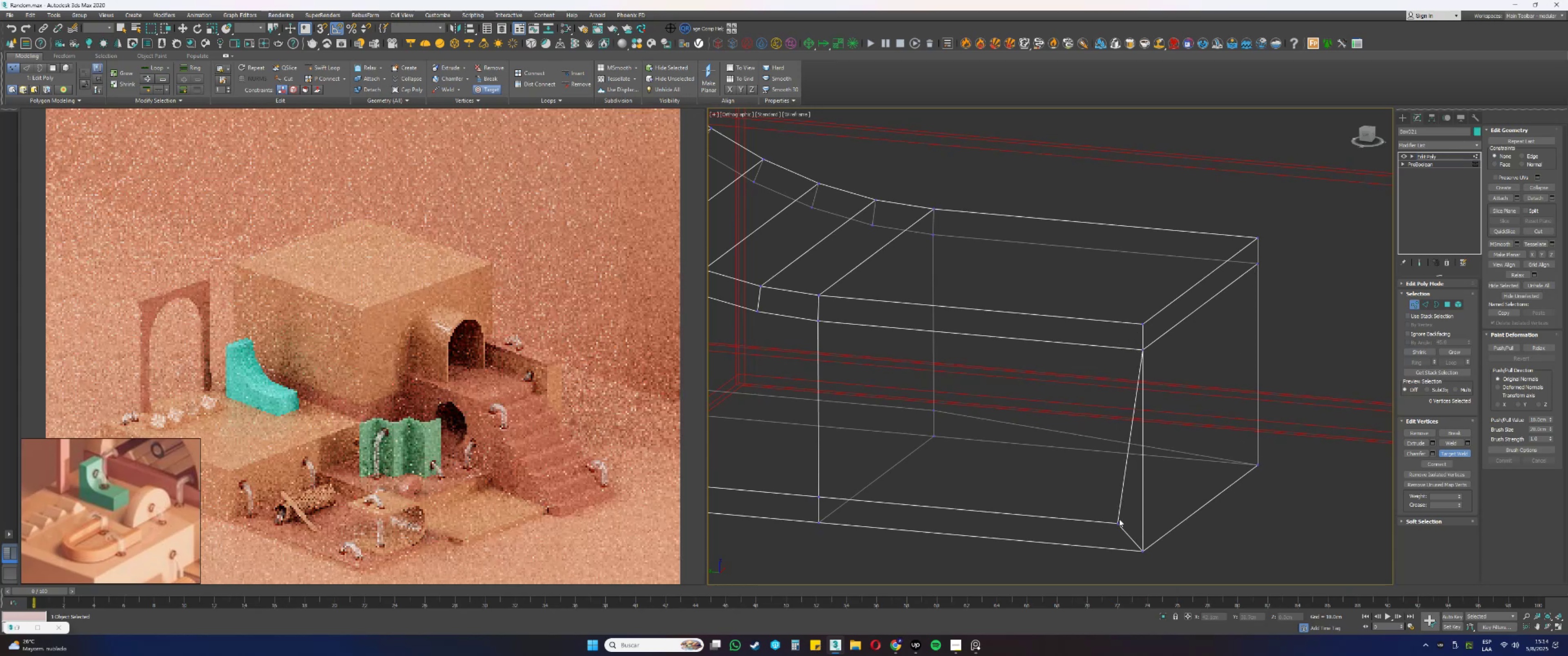 
left_click([1118, 519])
 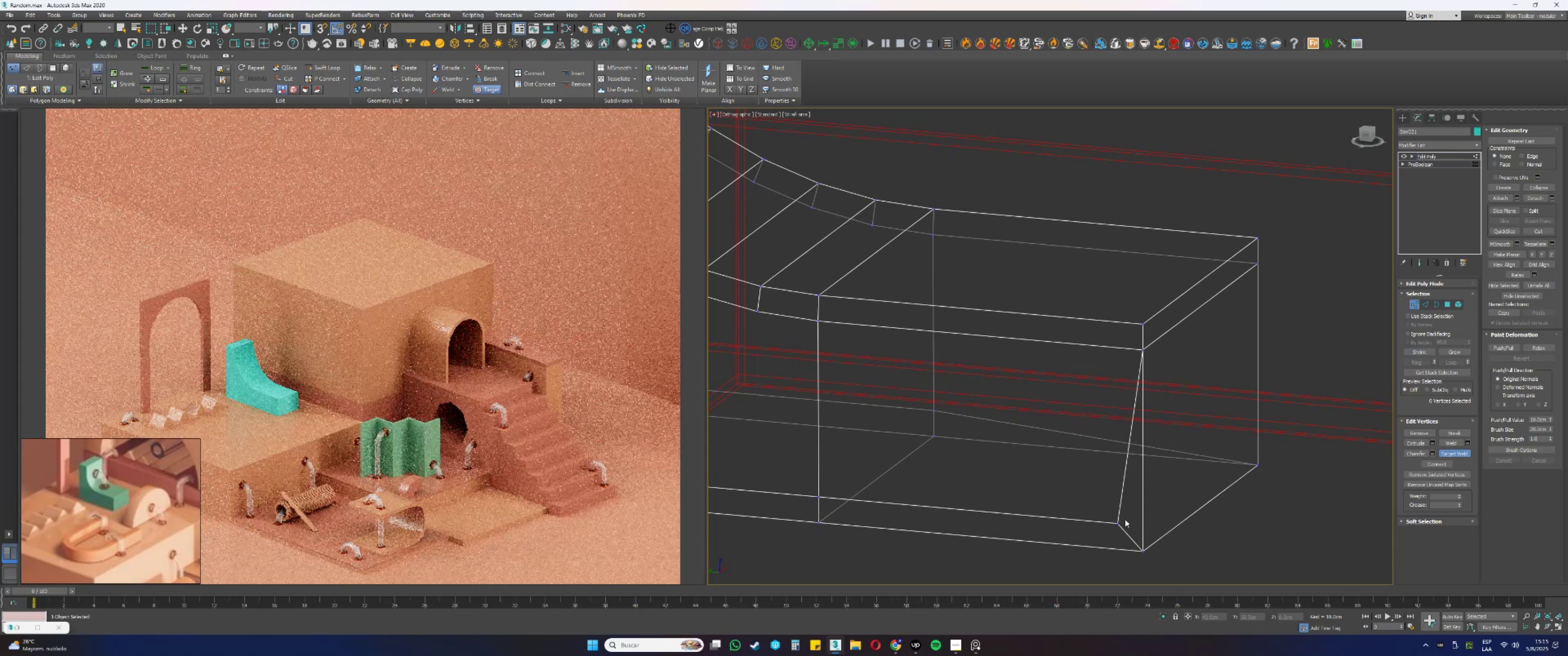 
left_click([1118, 522])
 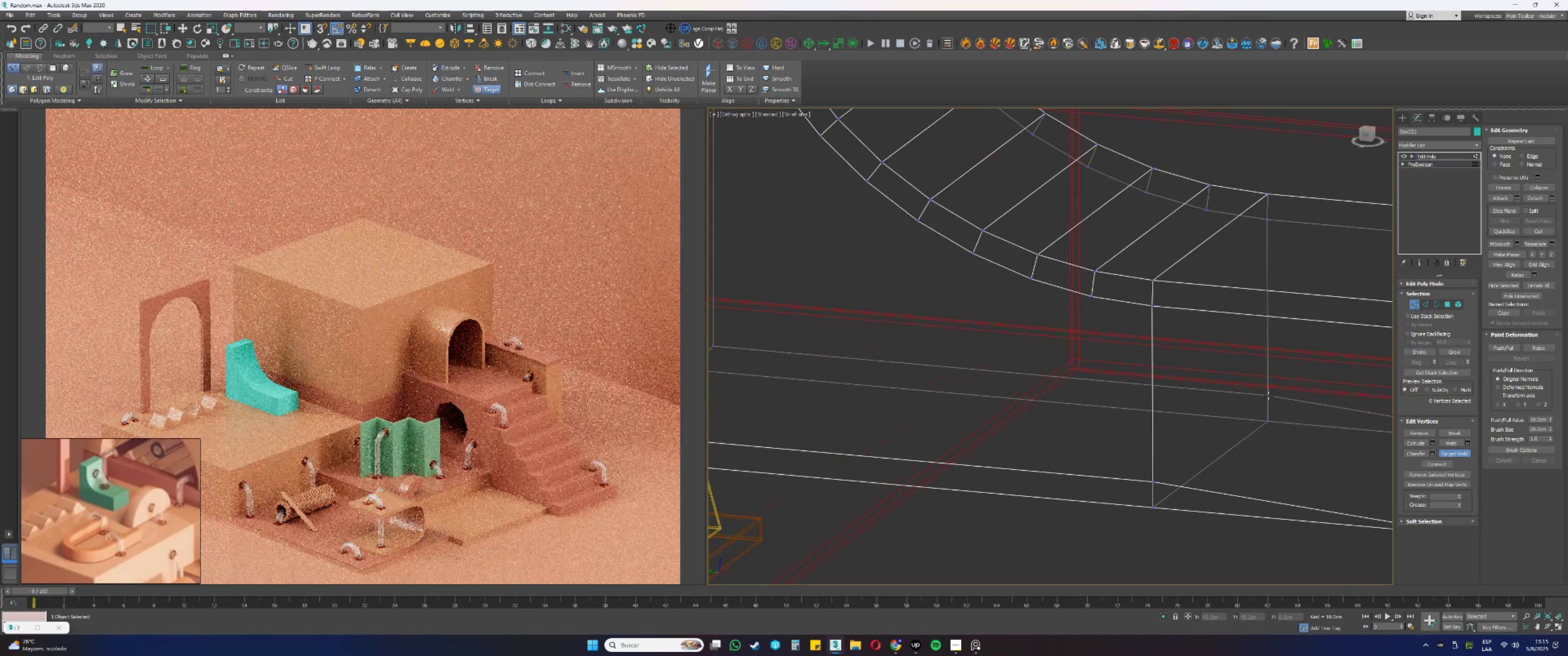 
double_click([1266, 420])
 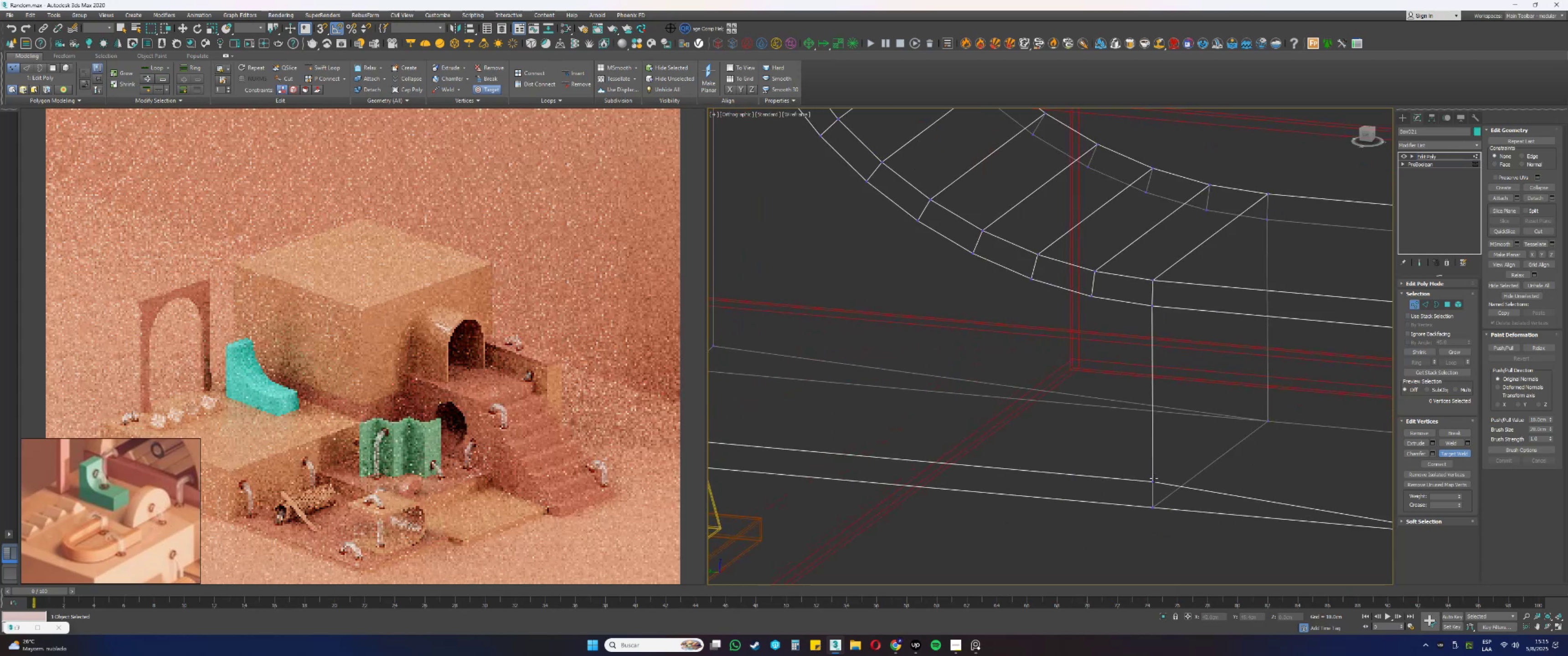 
left_click([1152, 482])
 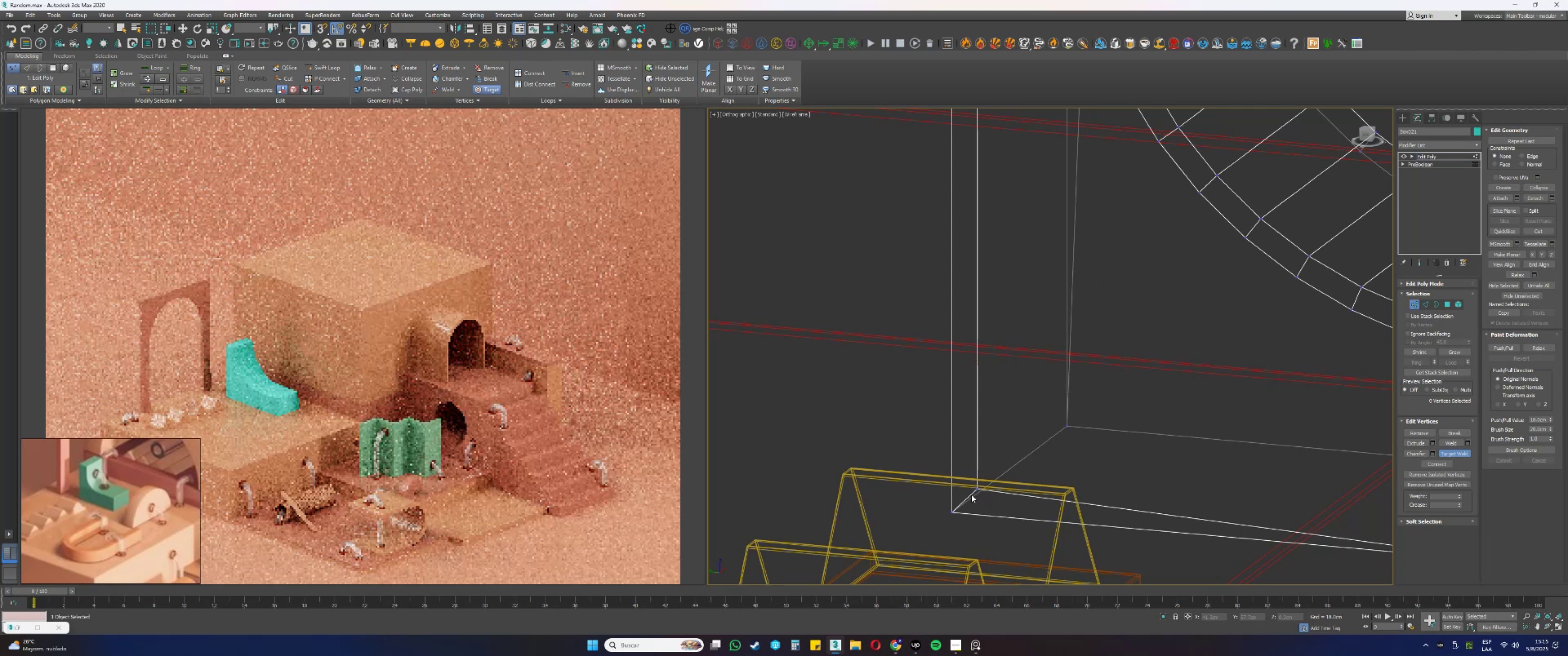 
left_click([951, 511])
 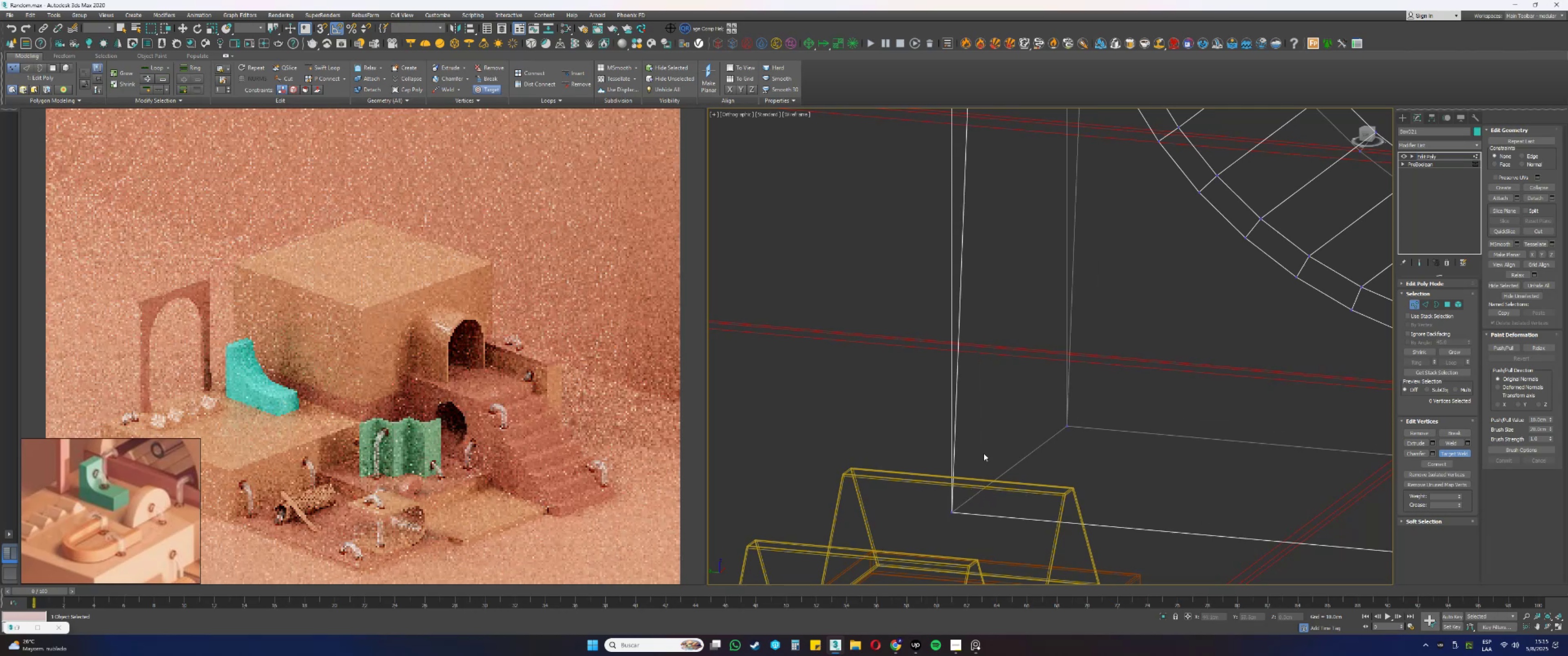 
scroll: coordinate [1004, 329], scroll_direction: down, amount: 1.0
 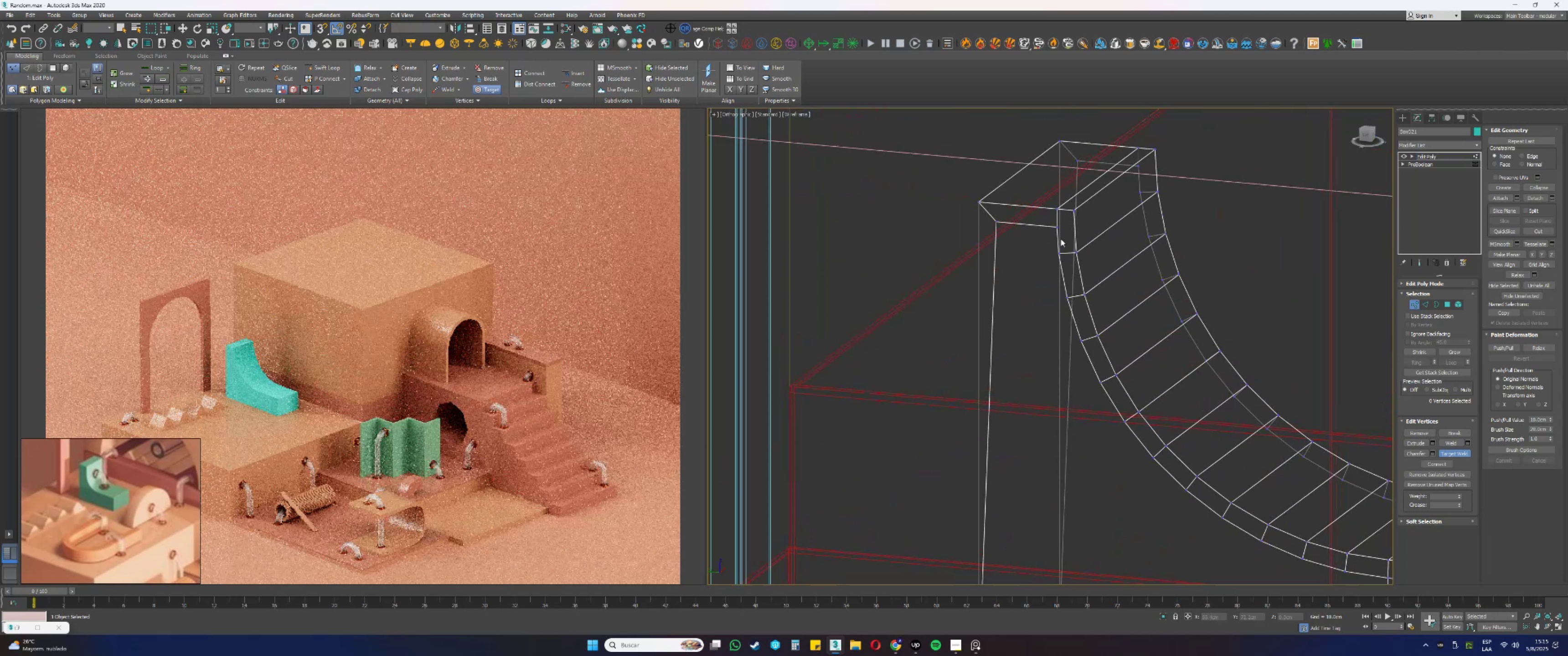 
scroll: coordinate [993, 287], scroll_direction: up, amount: 4.0
 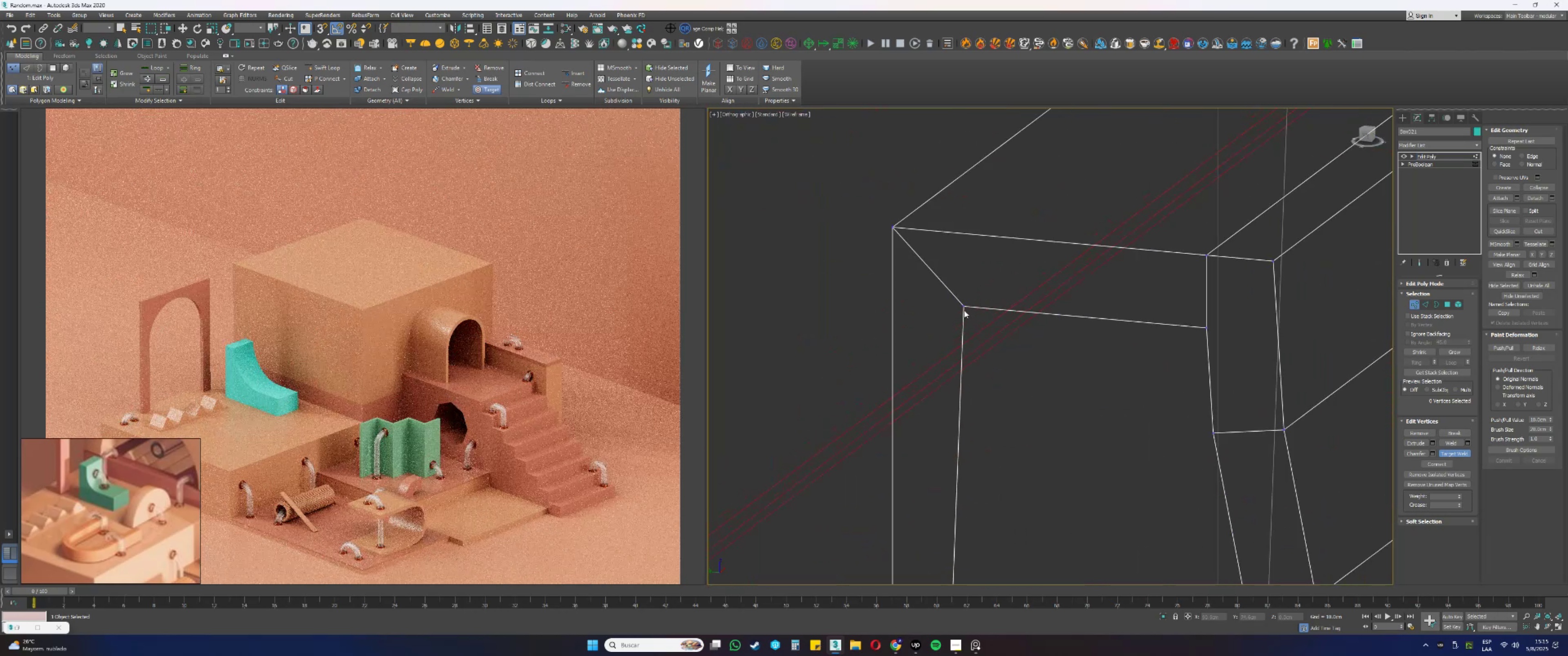 
left_click([964, 307])
 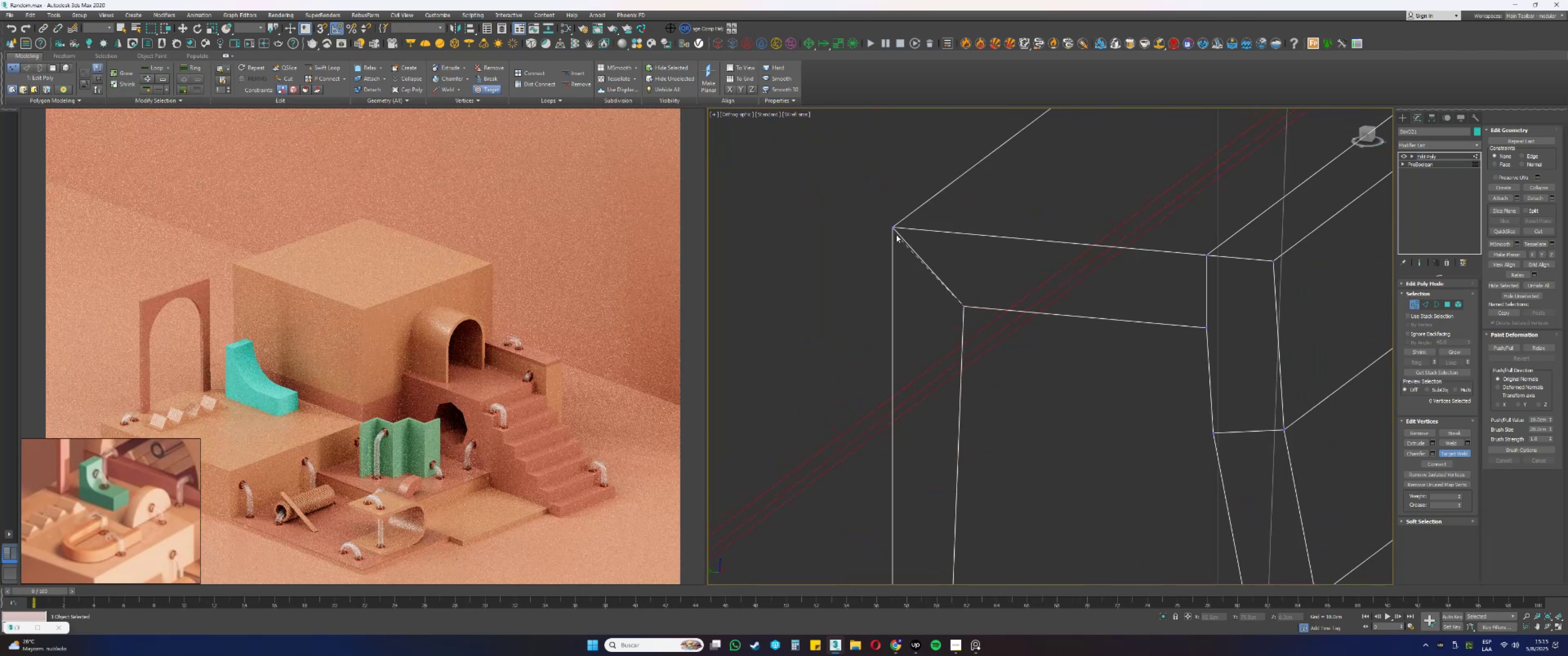 
left_click([894, 229])
 